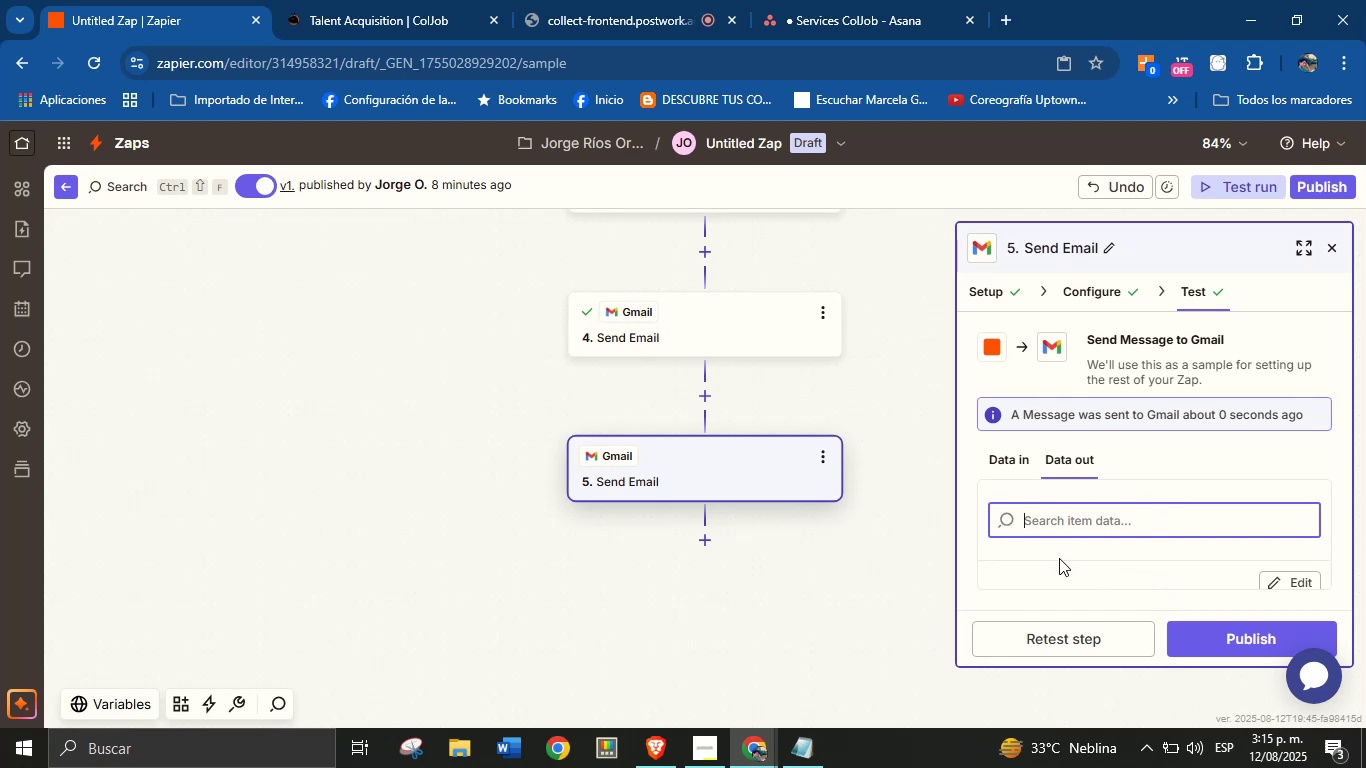 
left_click([1058, 568])
 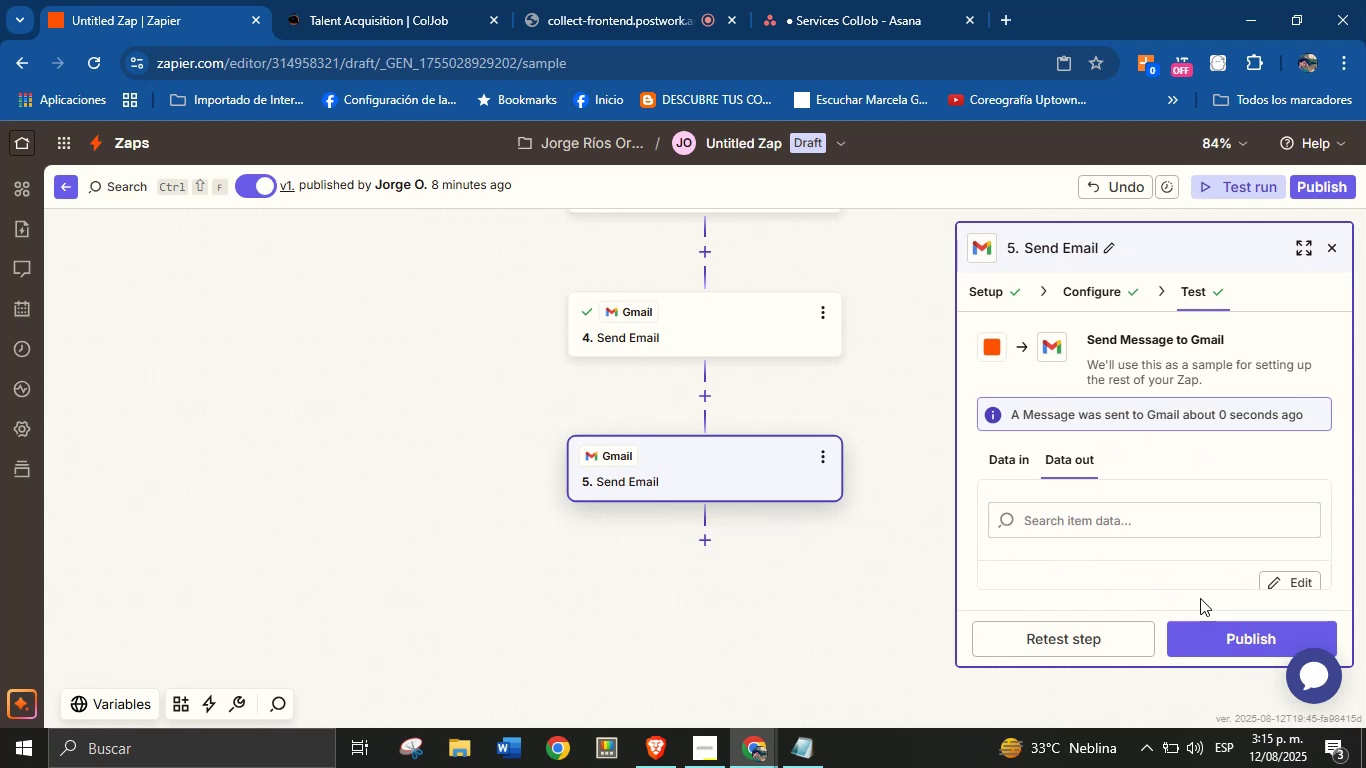 
wait(5.02)
 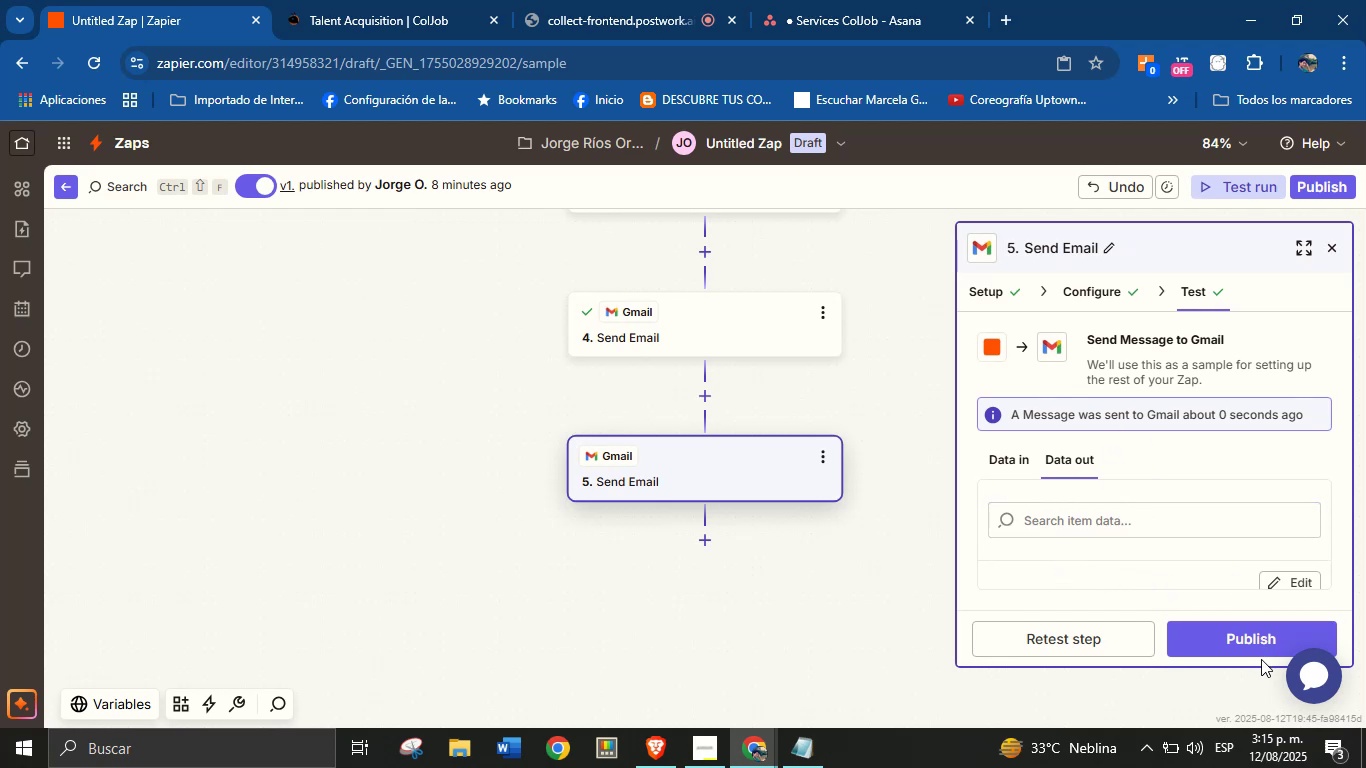 
double_click([1226, 644])
 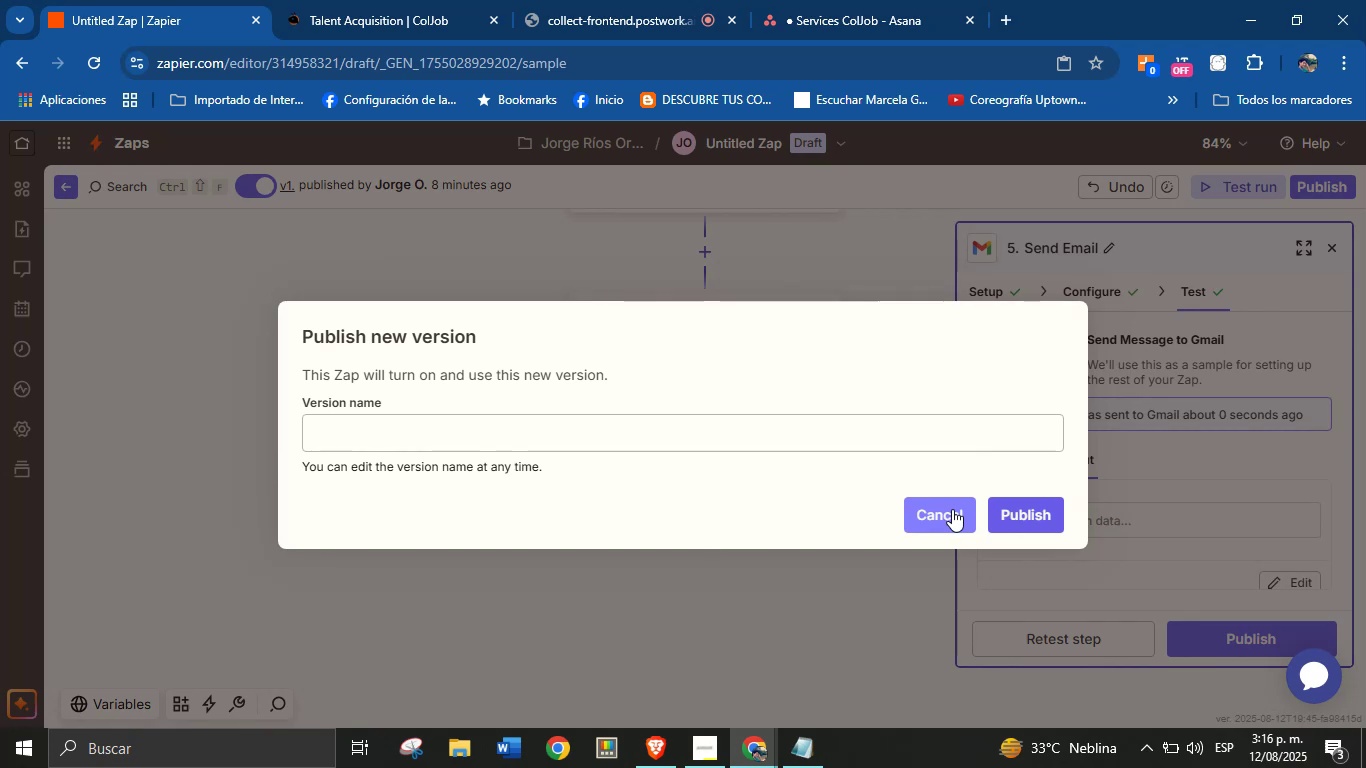 
left_click([823, 441])
 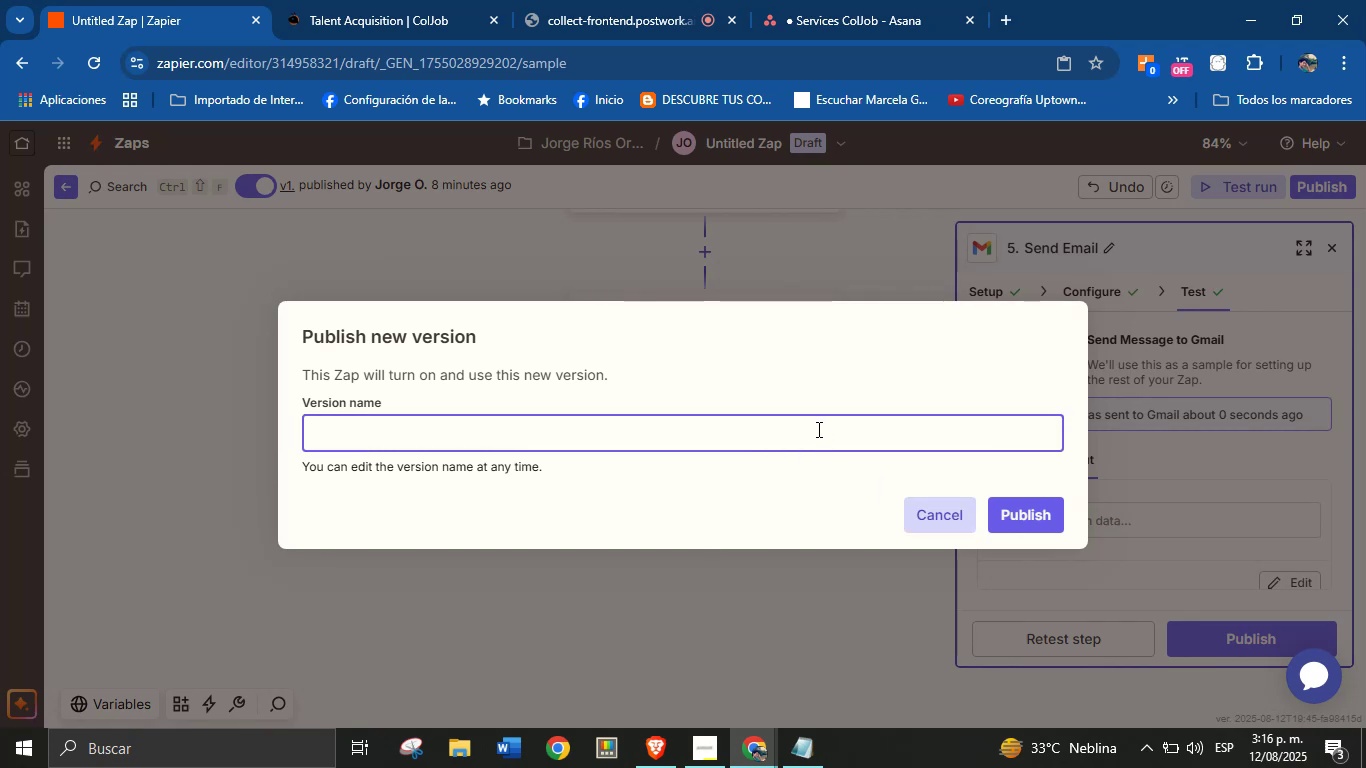 
type(Asana - )
 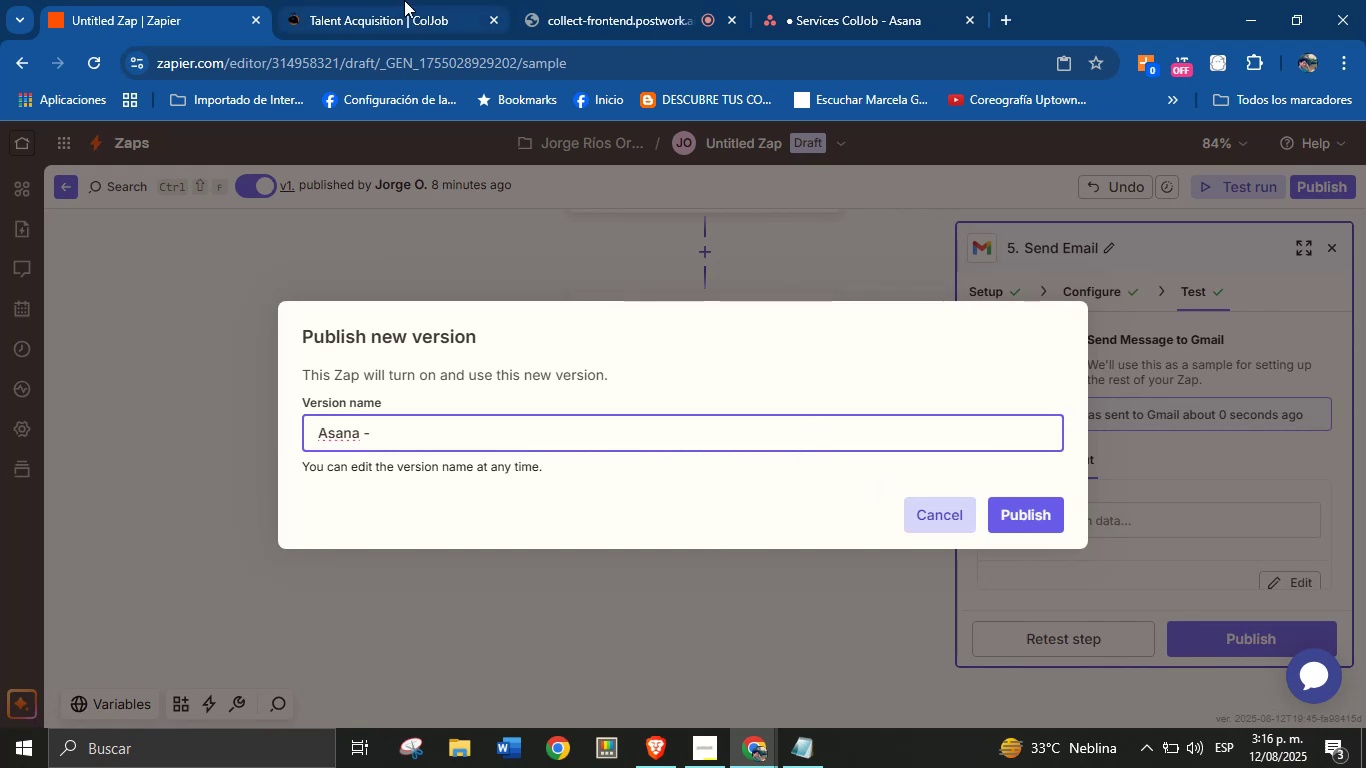 
left_click([406, 0])
 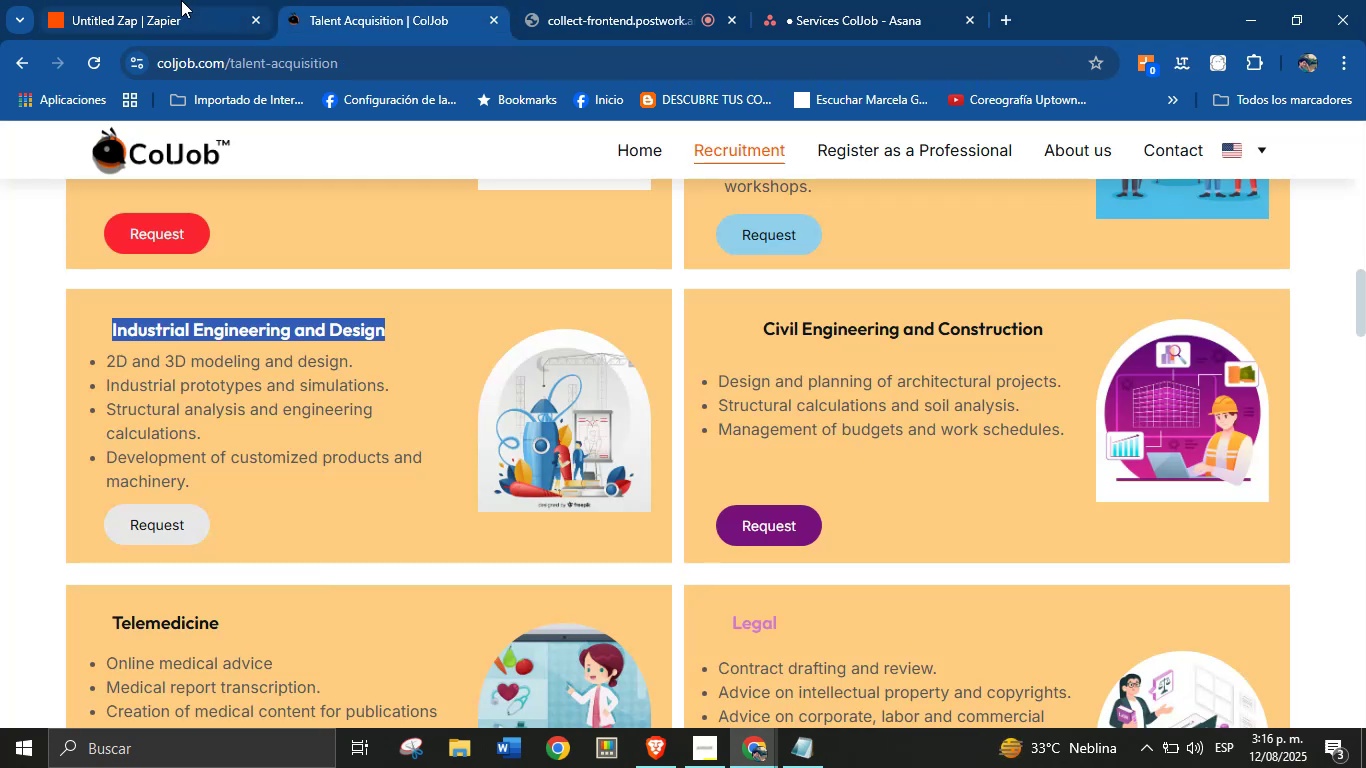 
left_click([169, 0])
 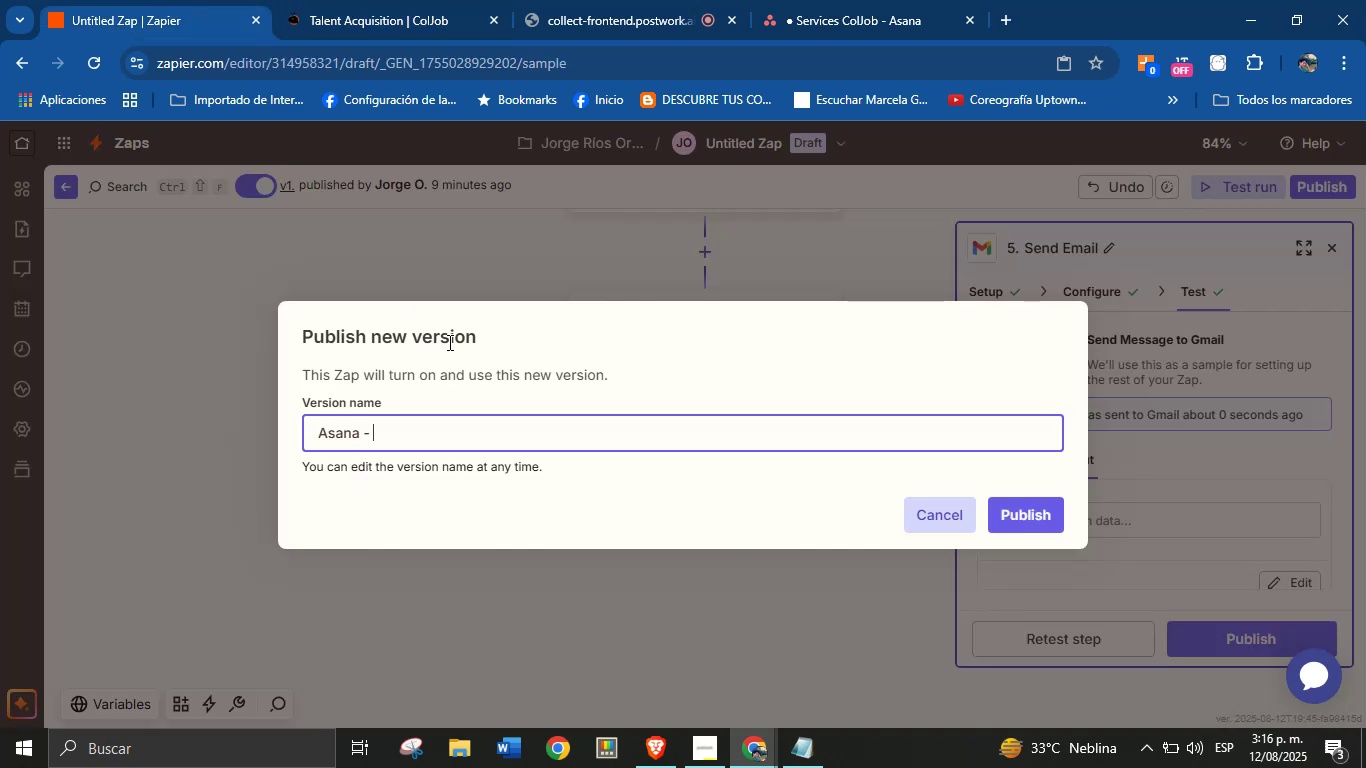 
type(IED)
 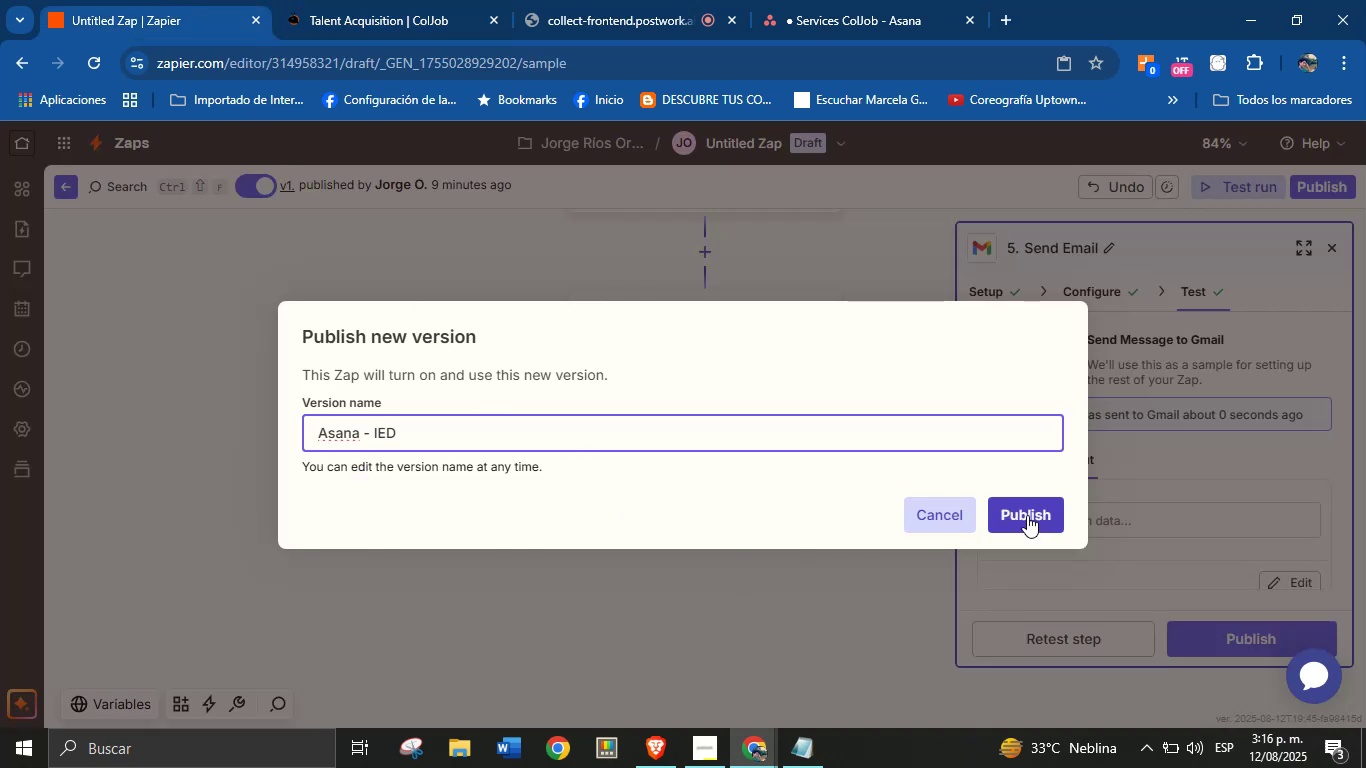 
wait(5.04)
 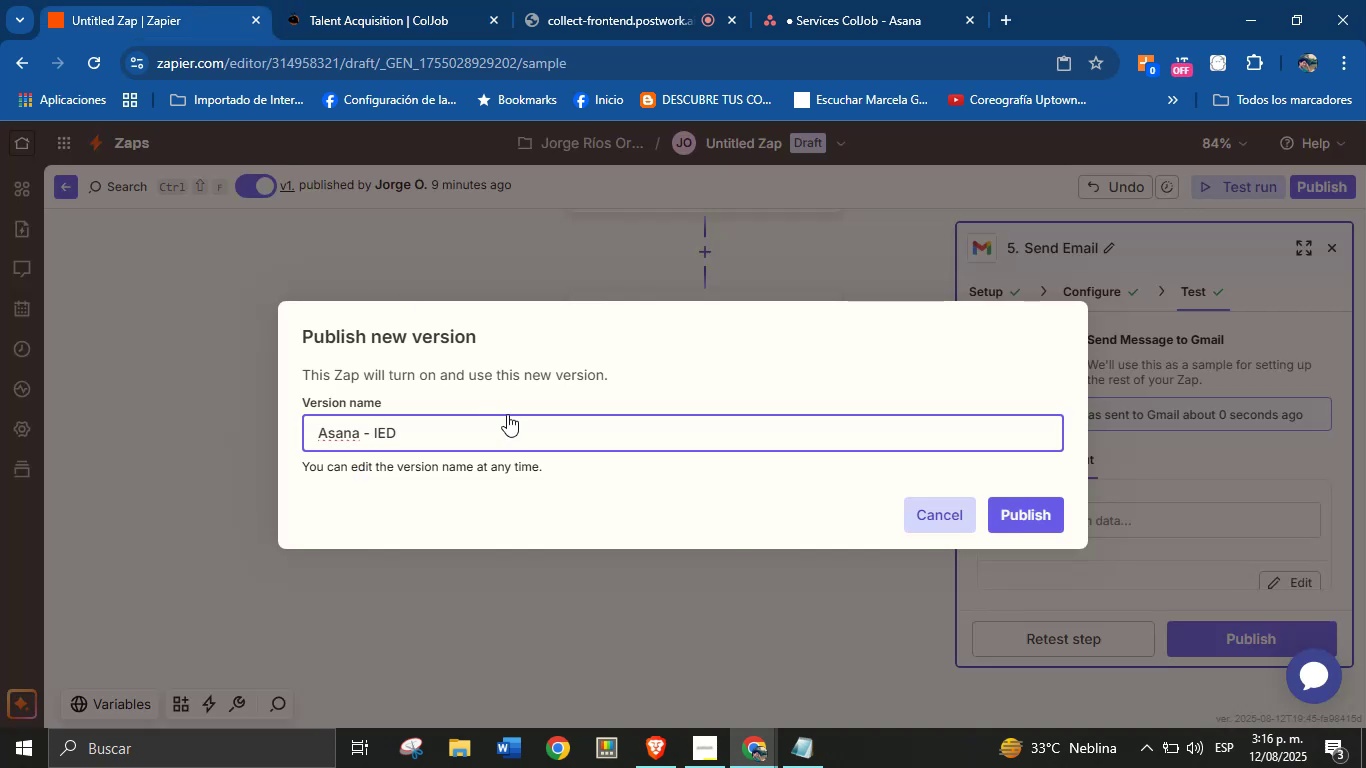 
left_click([1023, 514])
 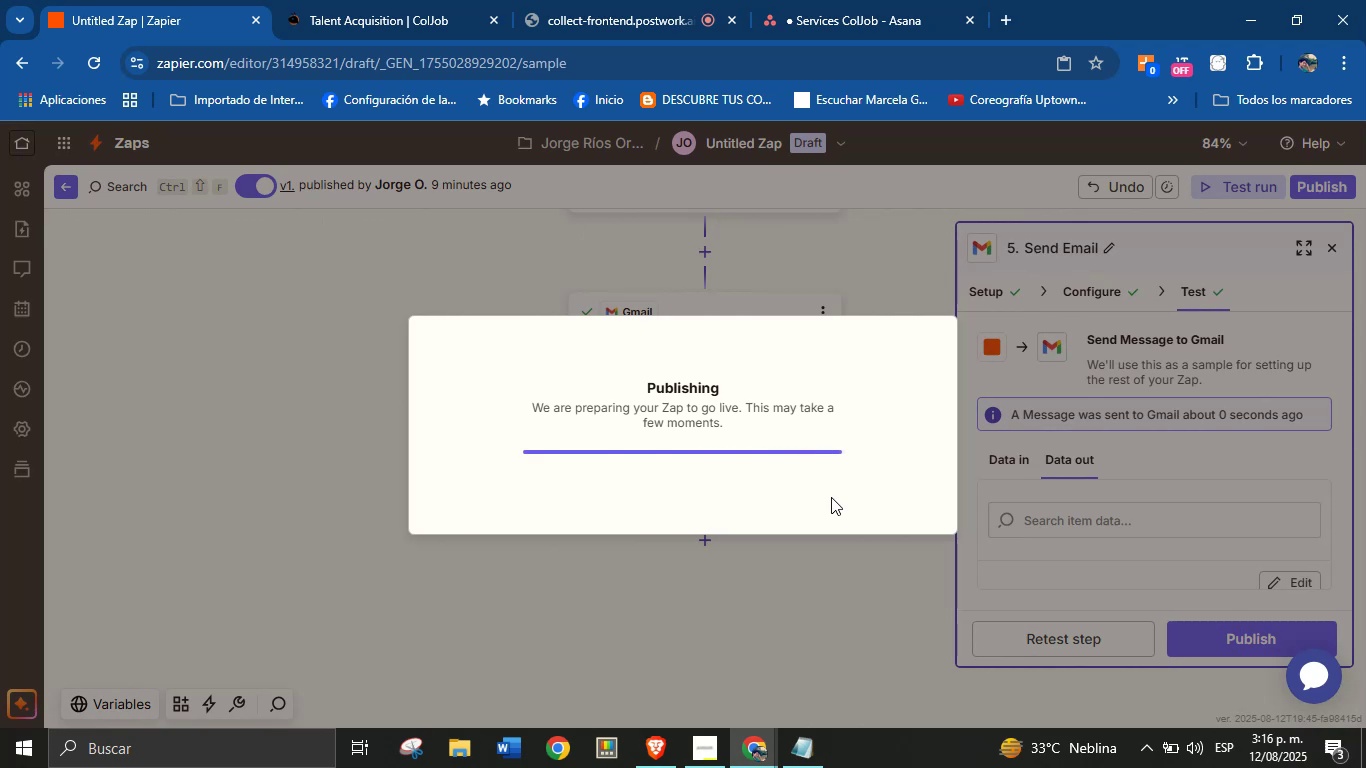 
wait(14.55)
 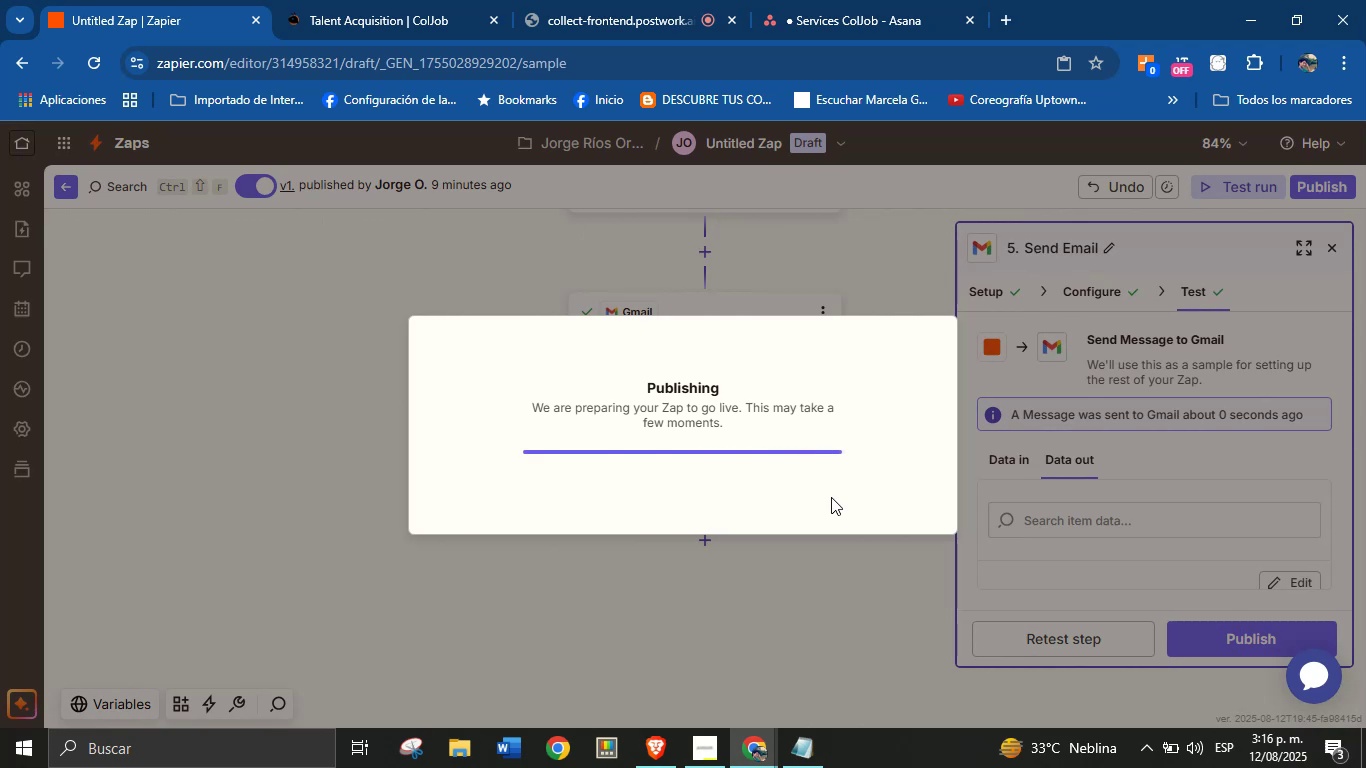 
left_click([840, 600])
 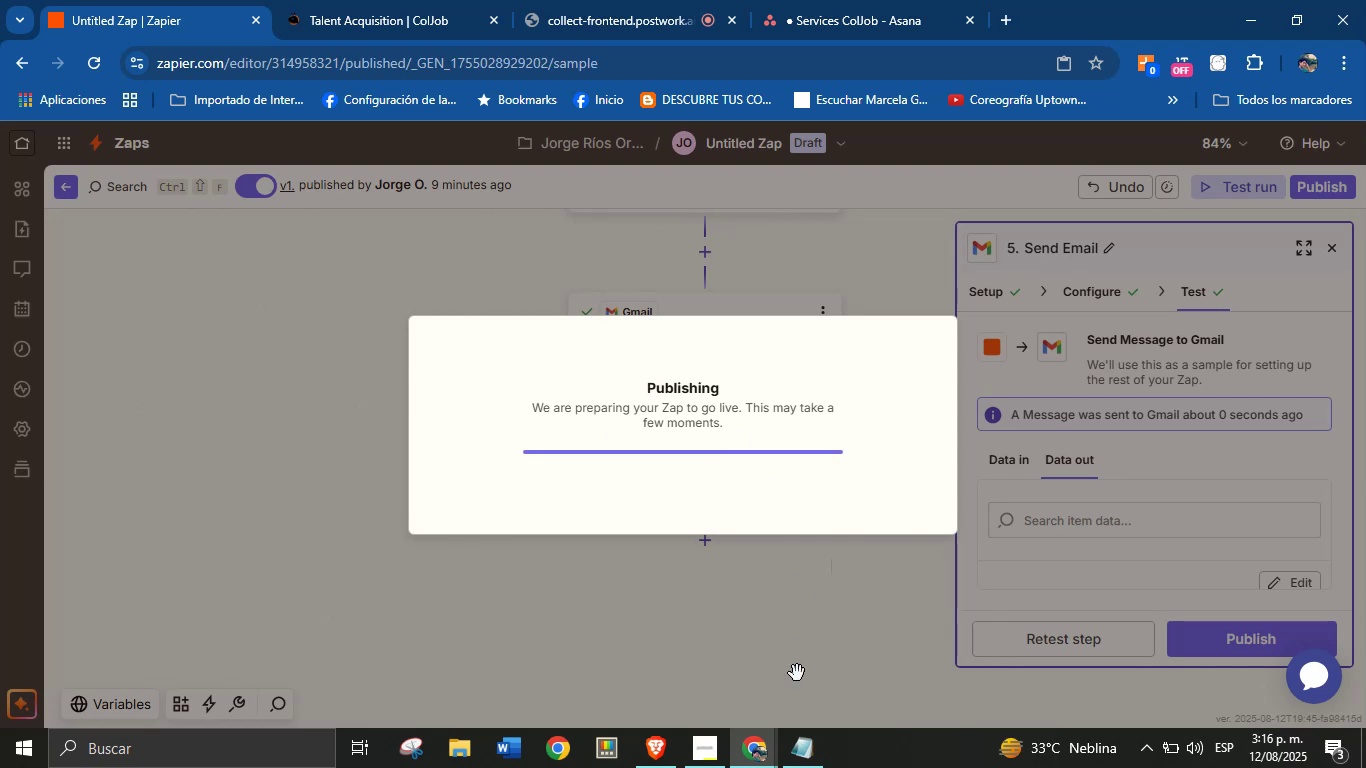 
left_click([704, 750])
 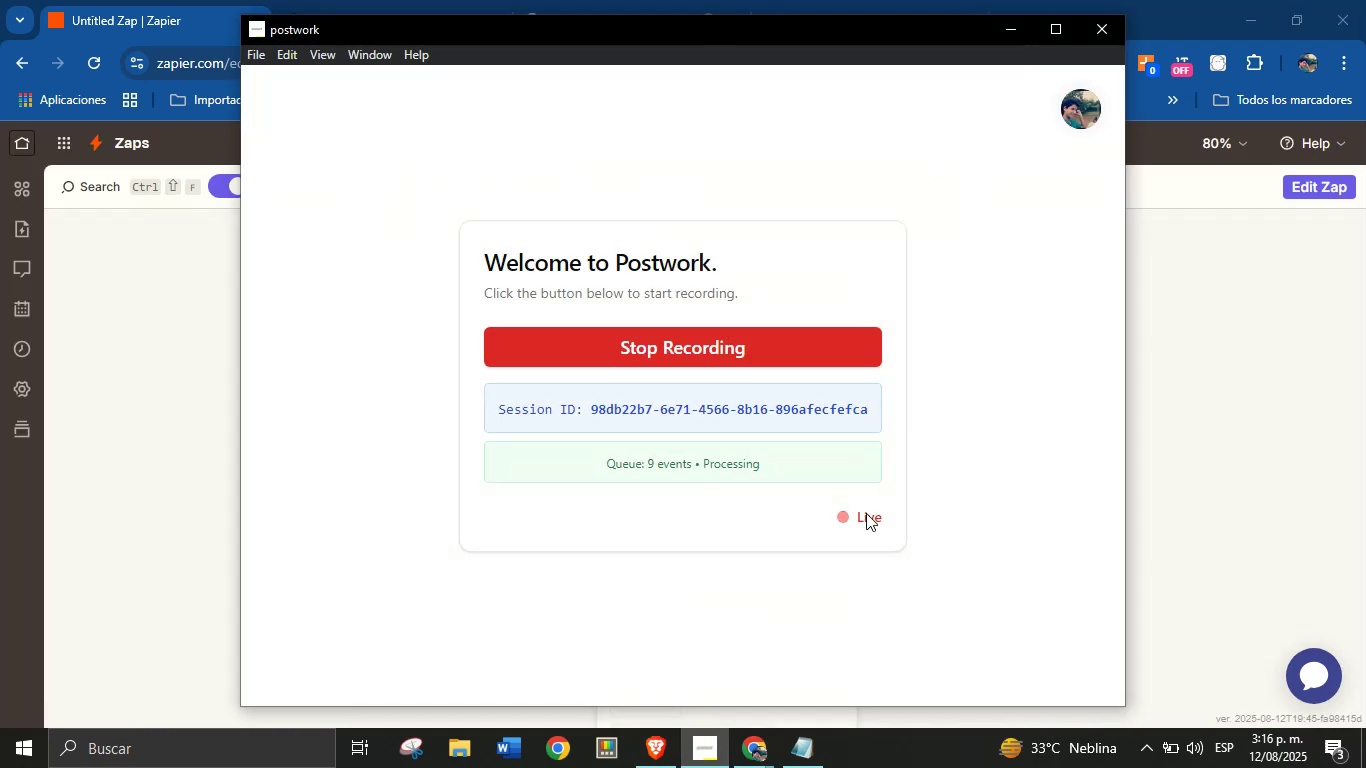 
left_click([1216, 396])
 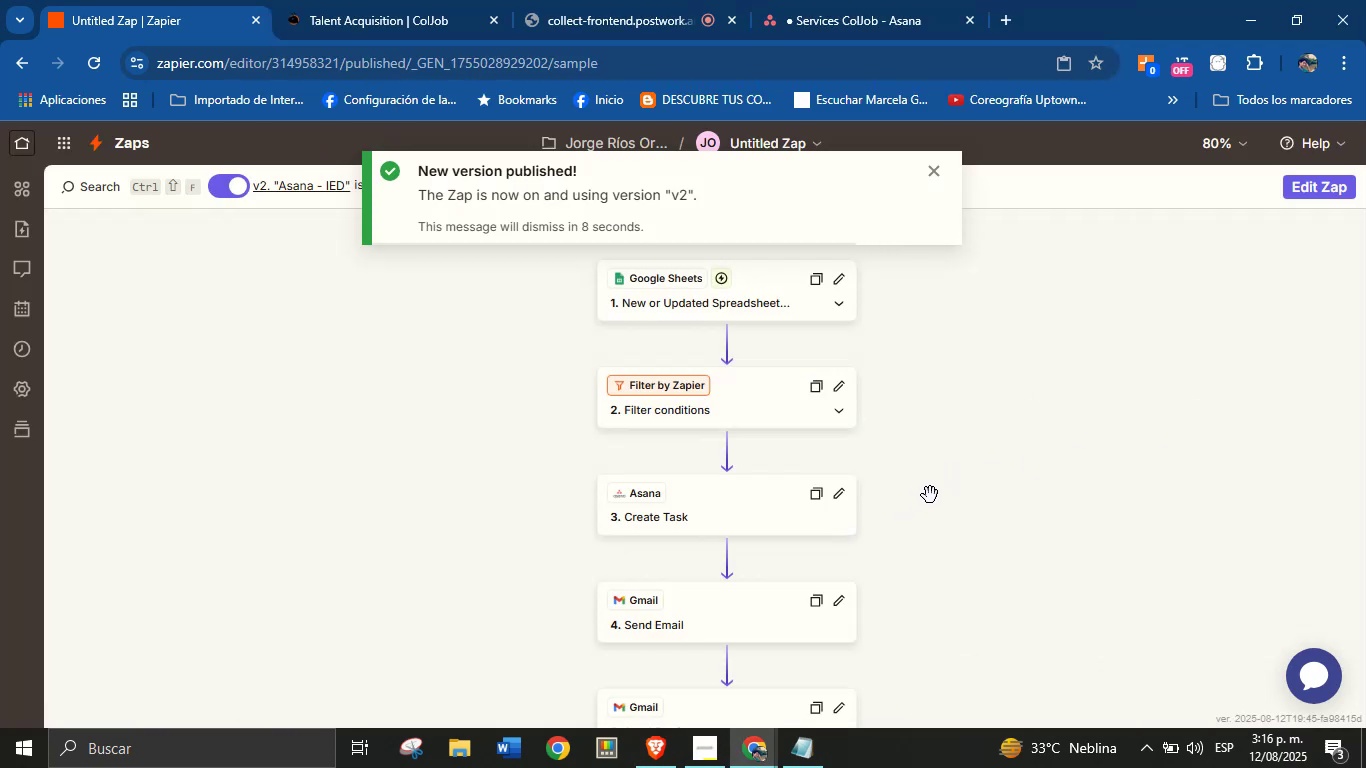 
scroll: coordinate [931, 494], scroll_direction: down, amount: 1.0
 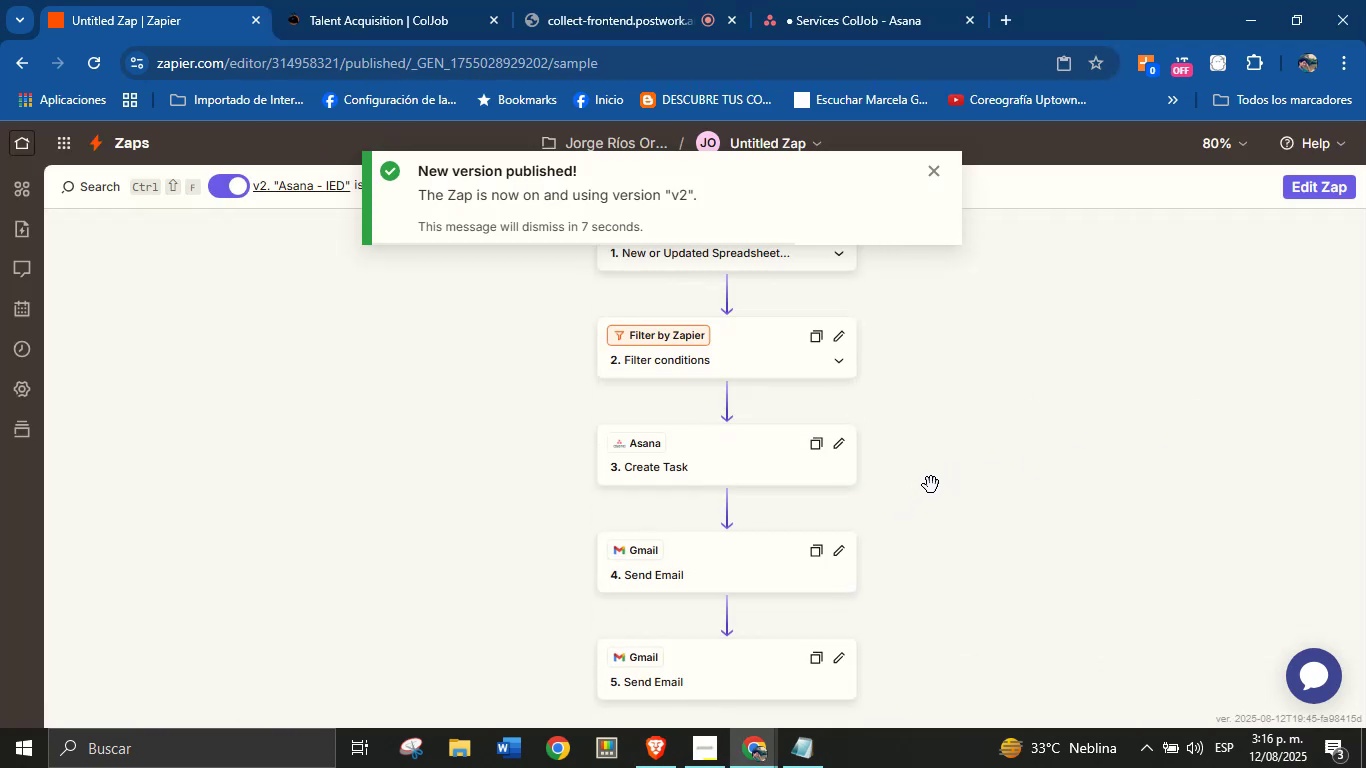 
mouse_move([736, 188])
 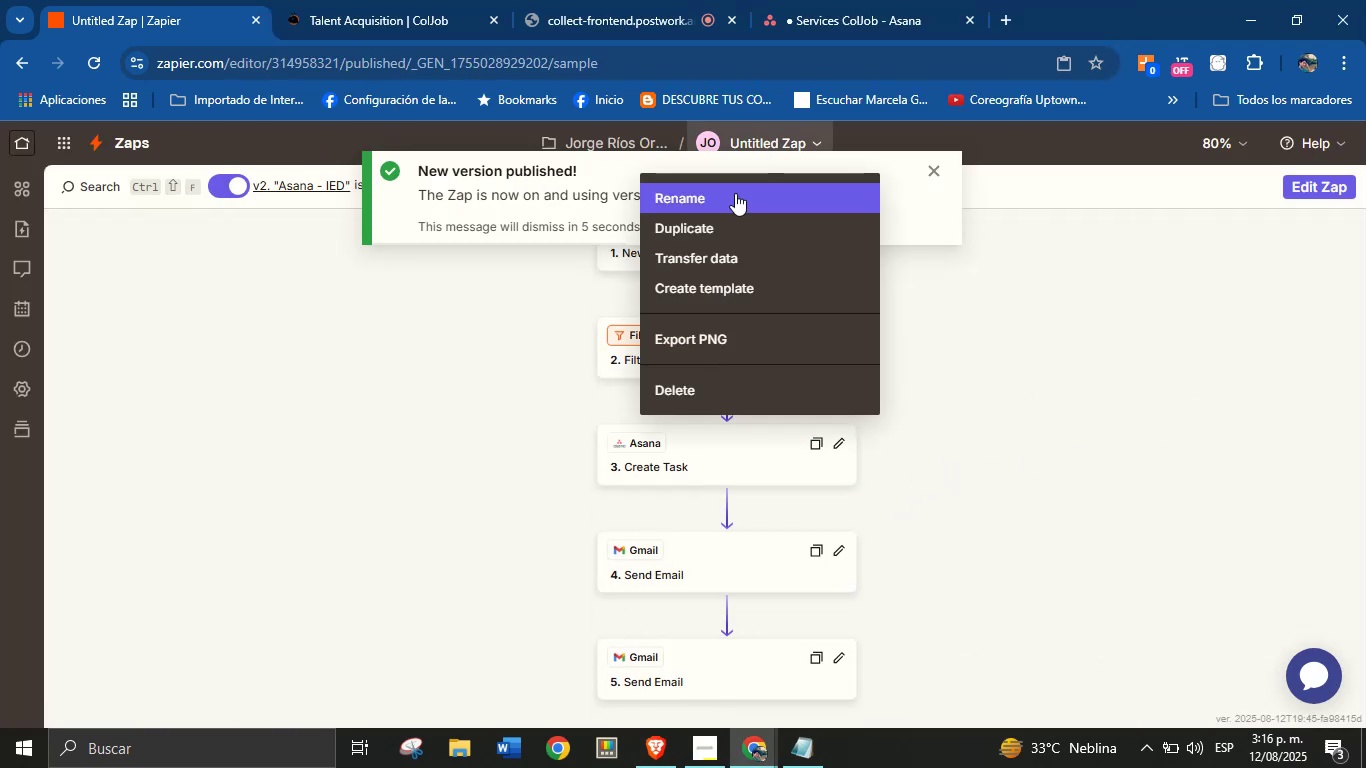 
left_click([735, 193])
 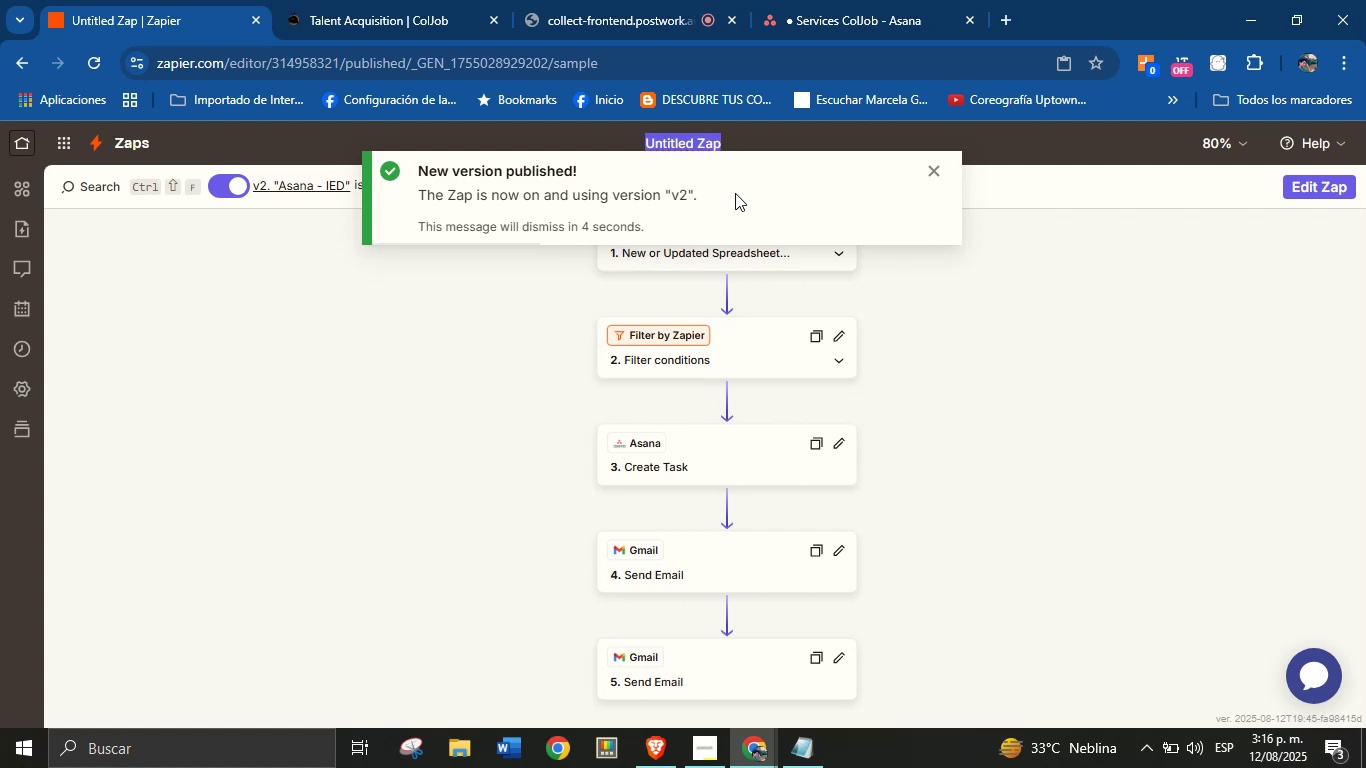 
type(Asana-IED)
 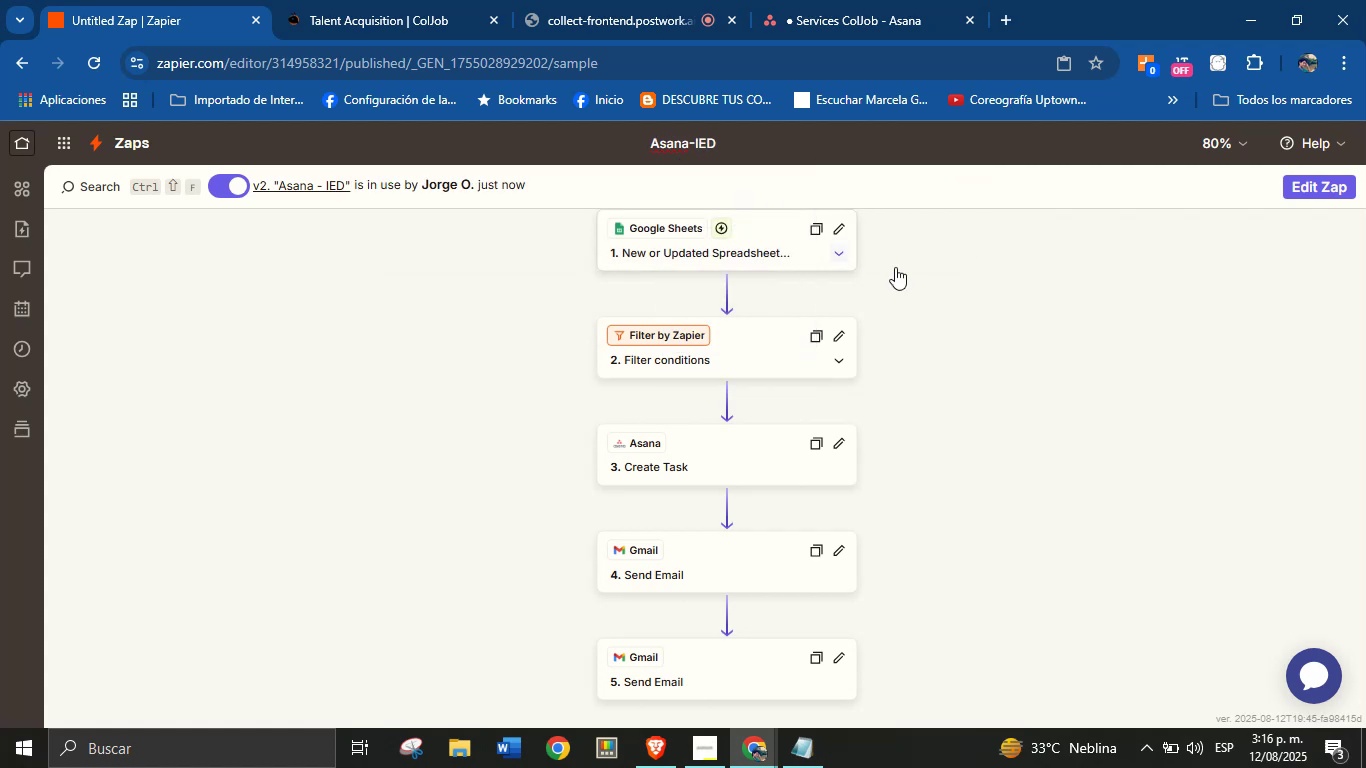 
left_click([1044, 319])
 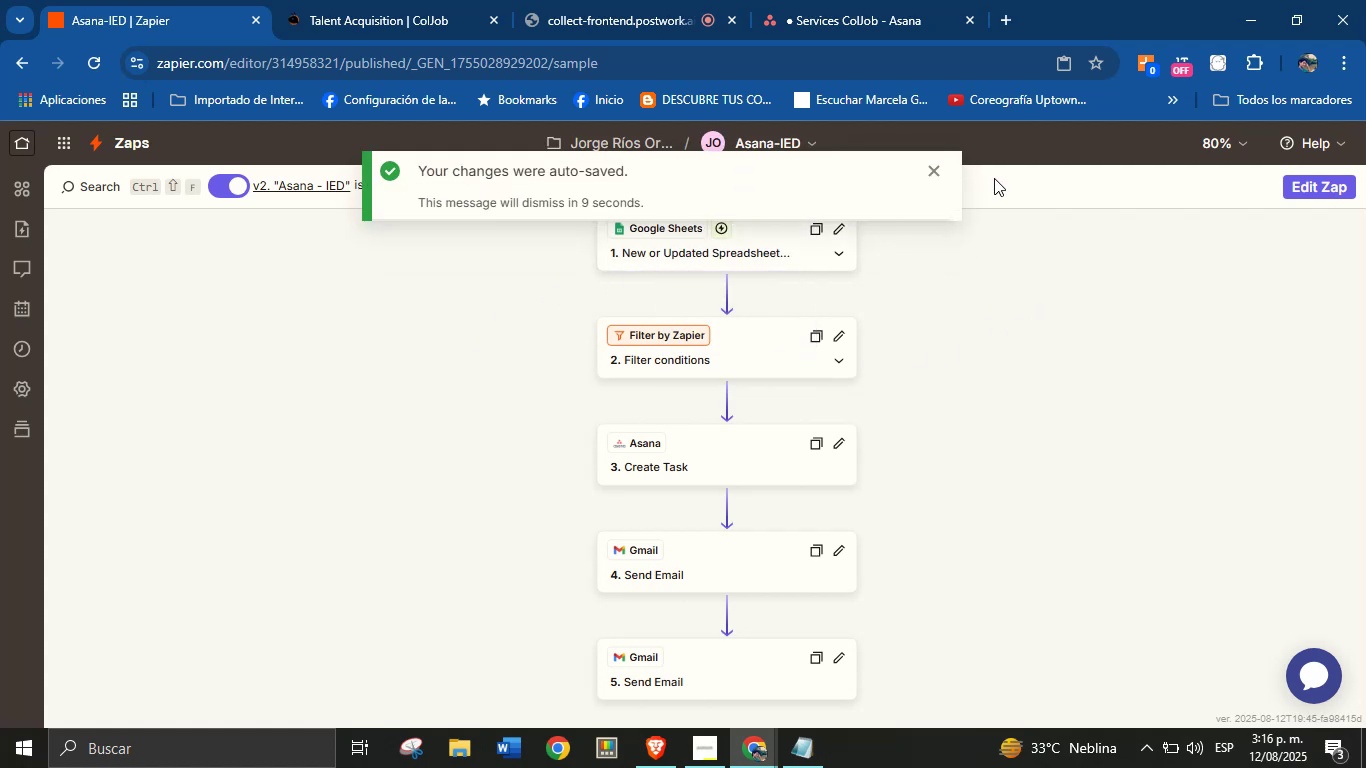 
left_click([941, 173])
 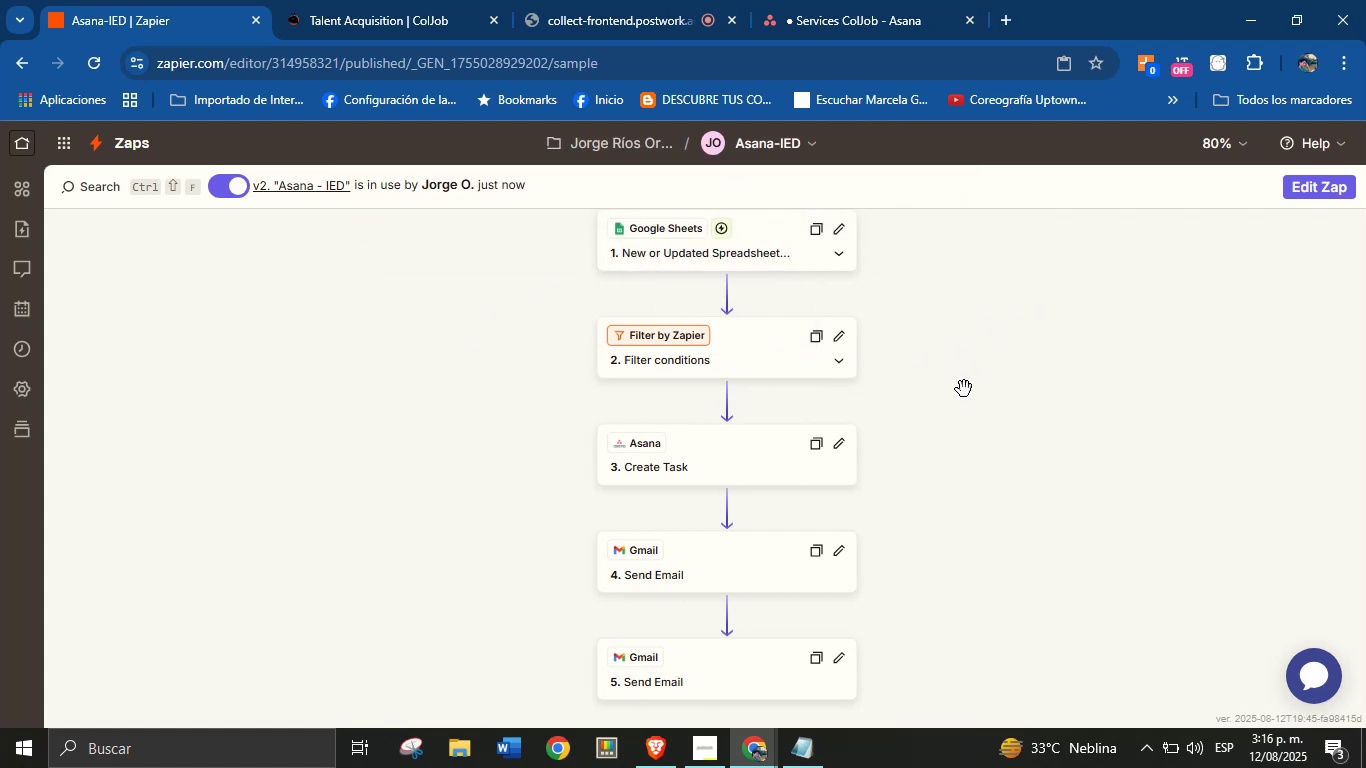 
scroll: coordinate [970, 415], scroll_direction: none, amount: 0.0
 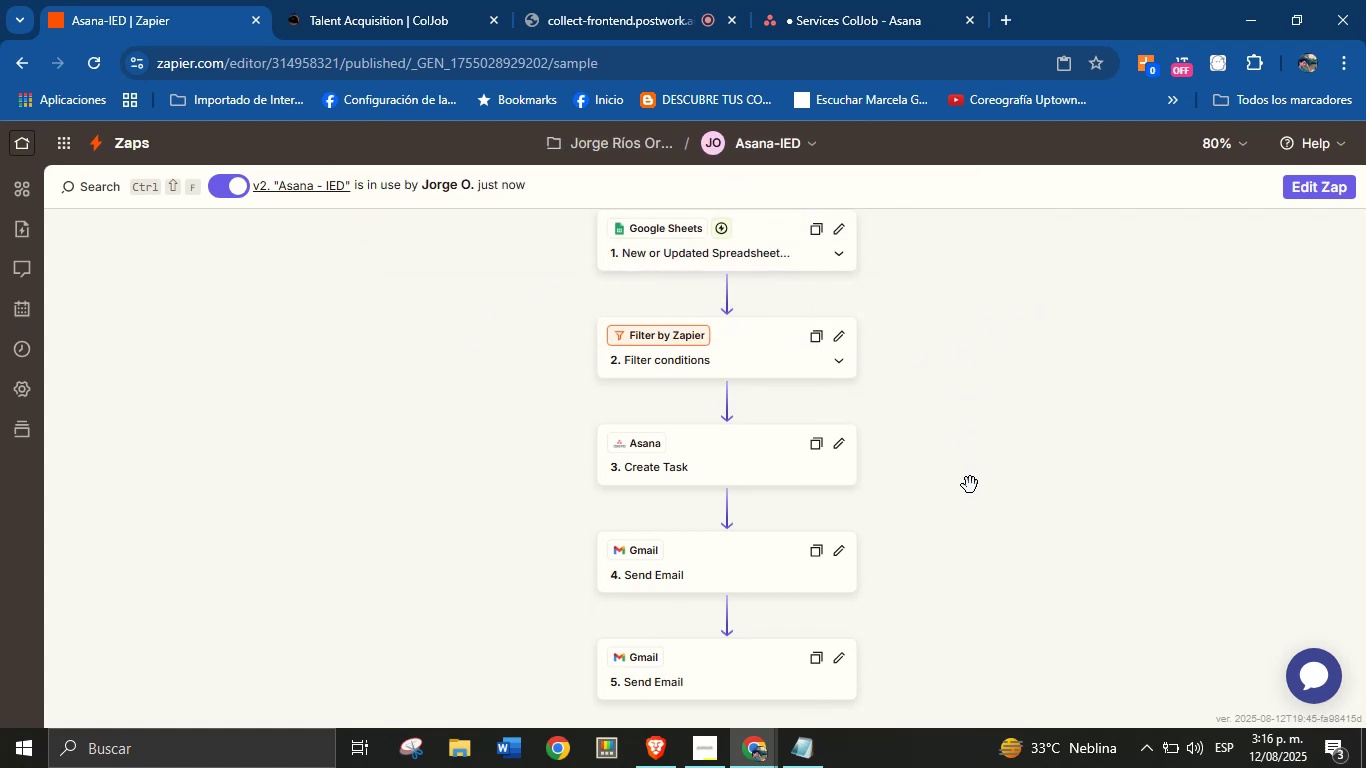 
scroll: coordinate [970, 485], scroll_direction: down, amount: 1.0
 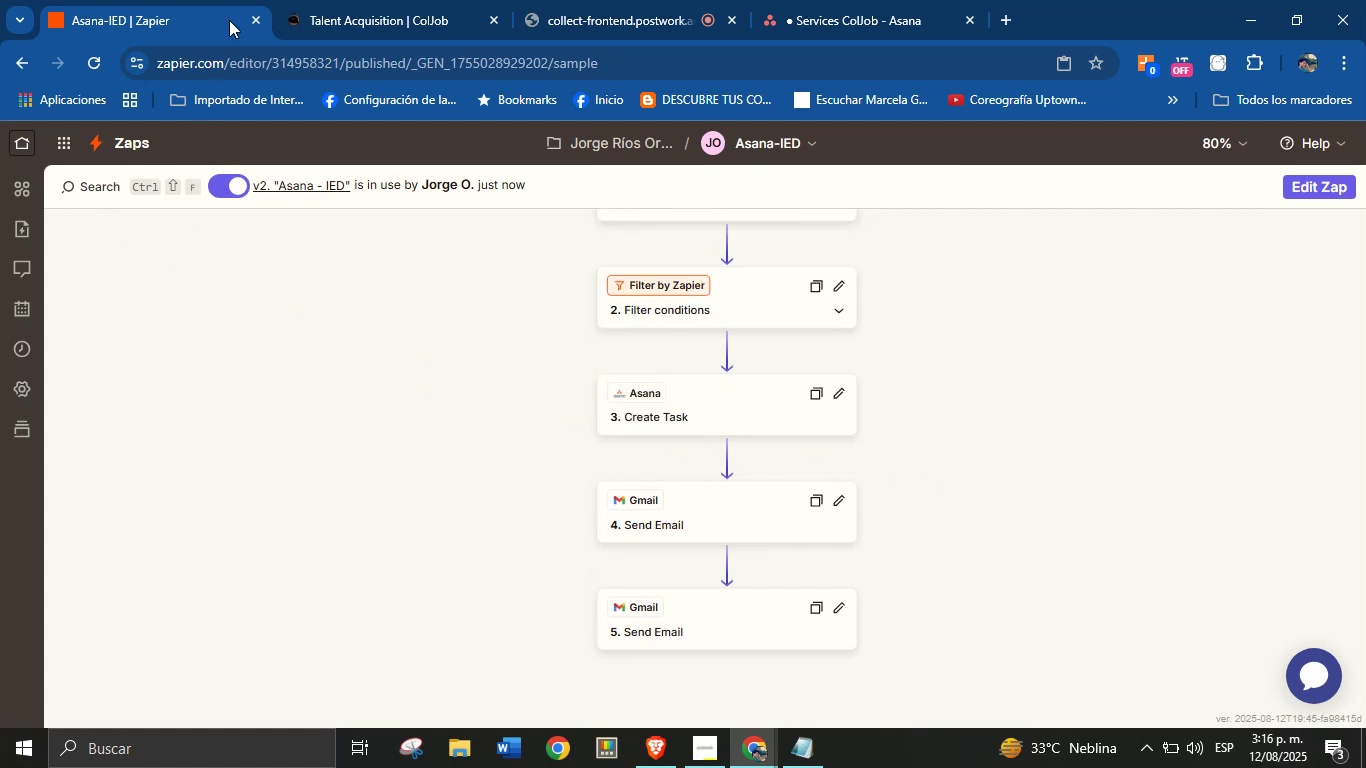 
left_click([17, 138])
 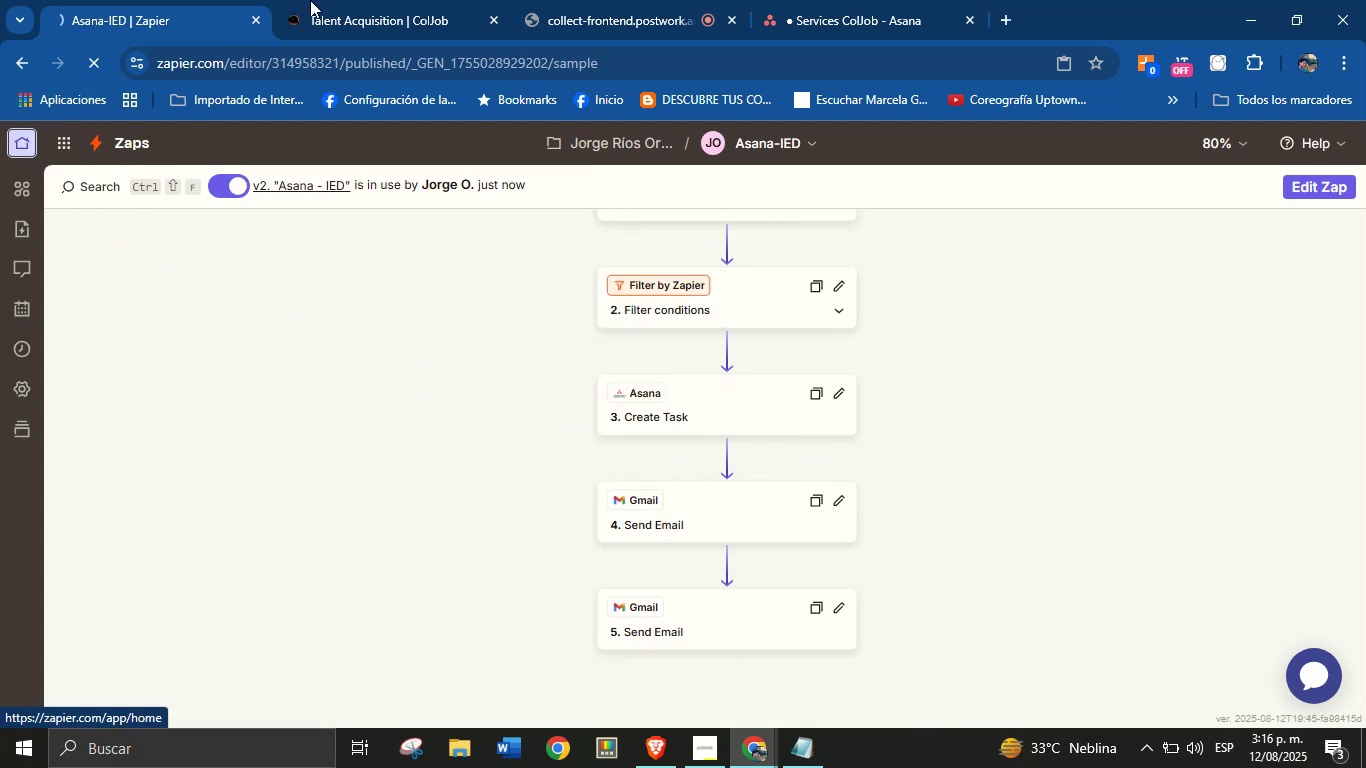 
left_click([364, 0])
 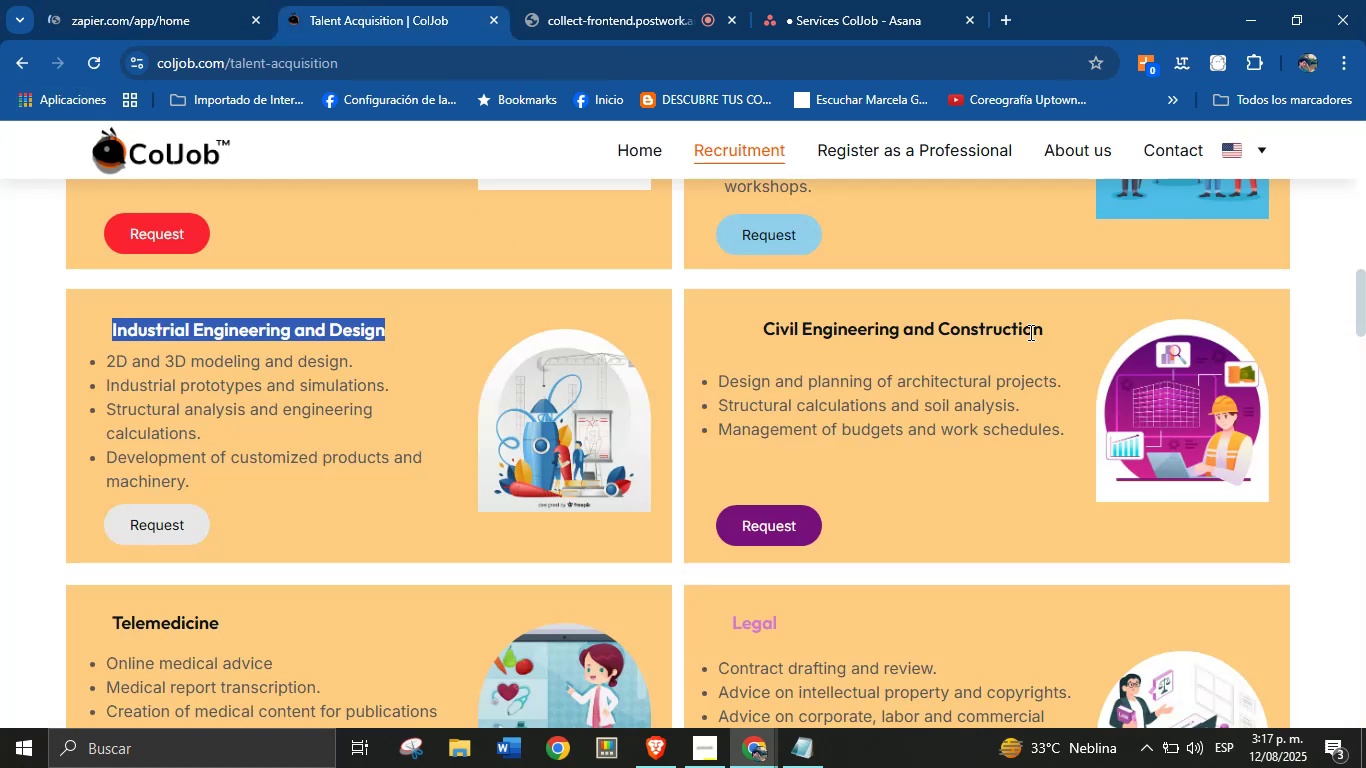 
left_click_drag(start_coordinate=[1052, 333], to_coordinate=[759, 320])
 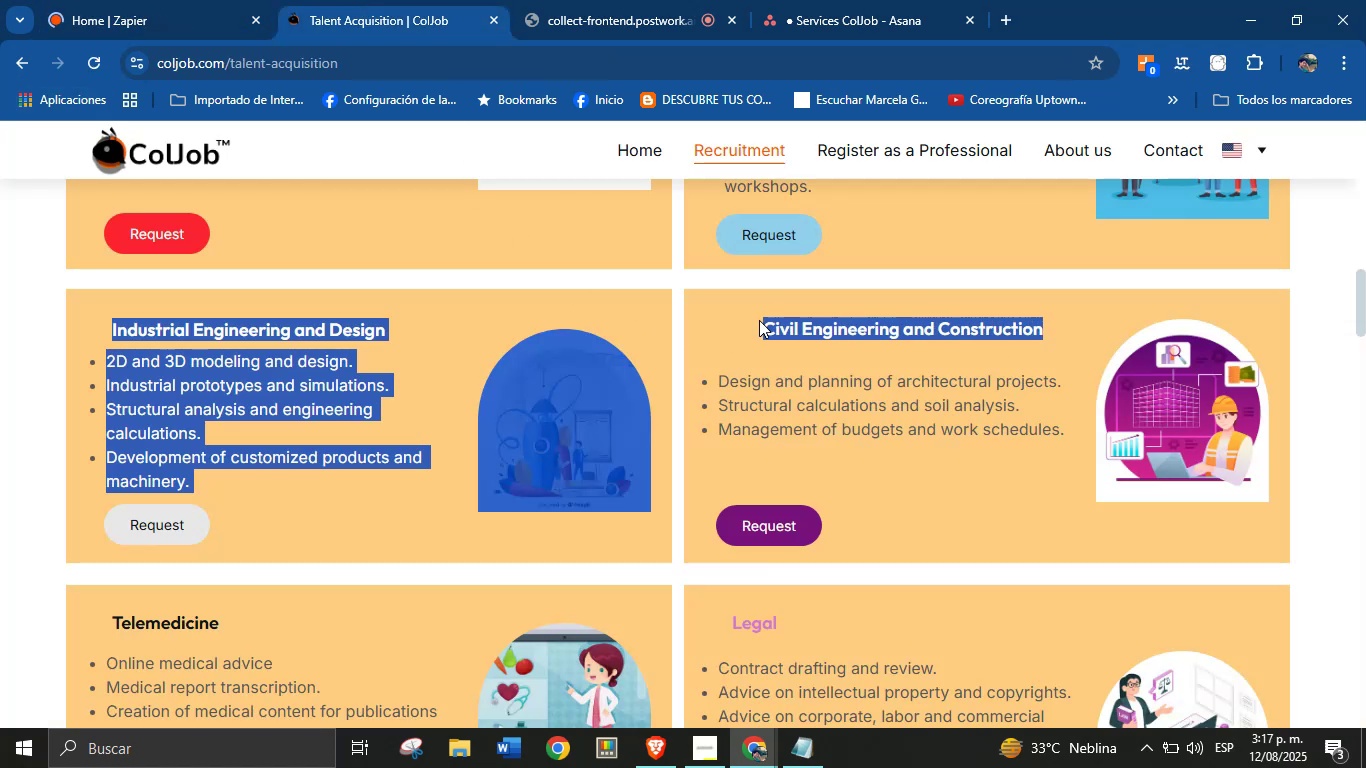 
left_click([759, 320])
 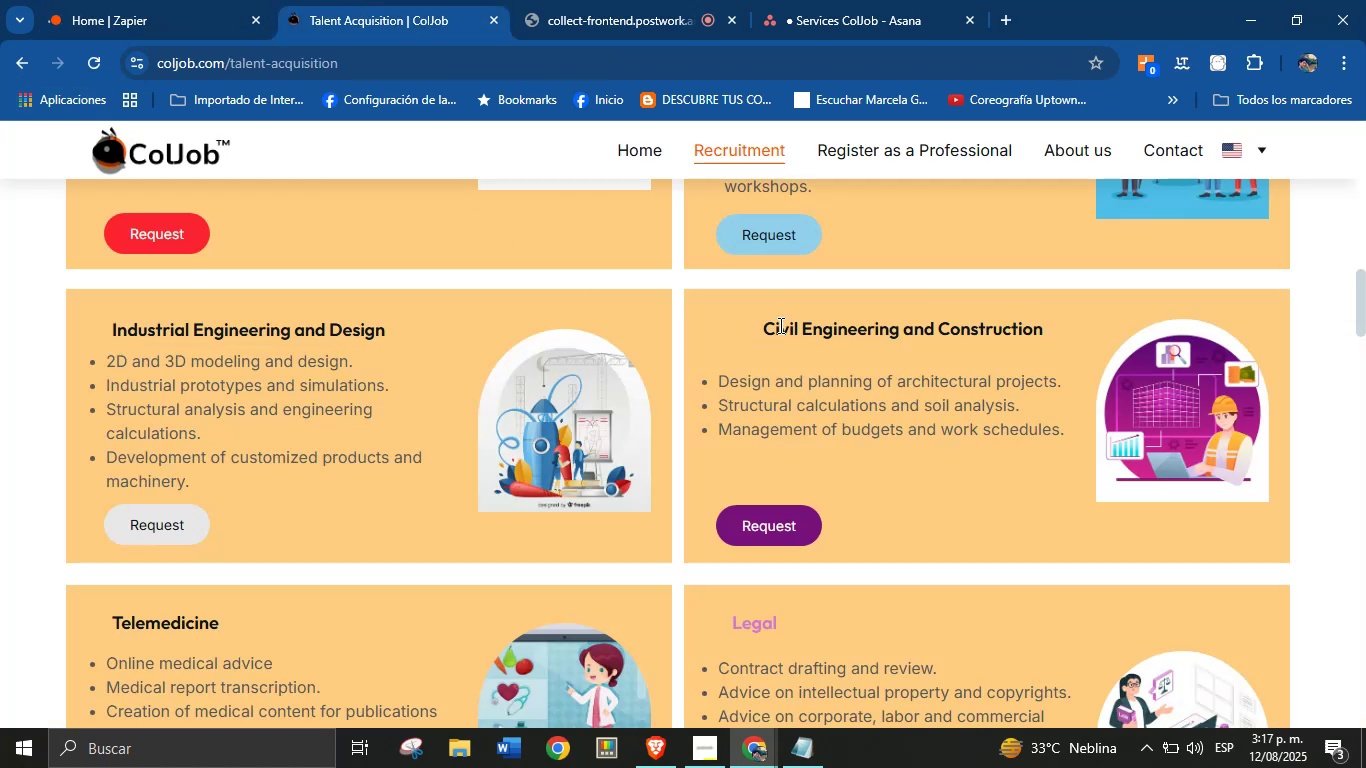 
double_click([780, 321])
 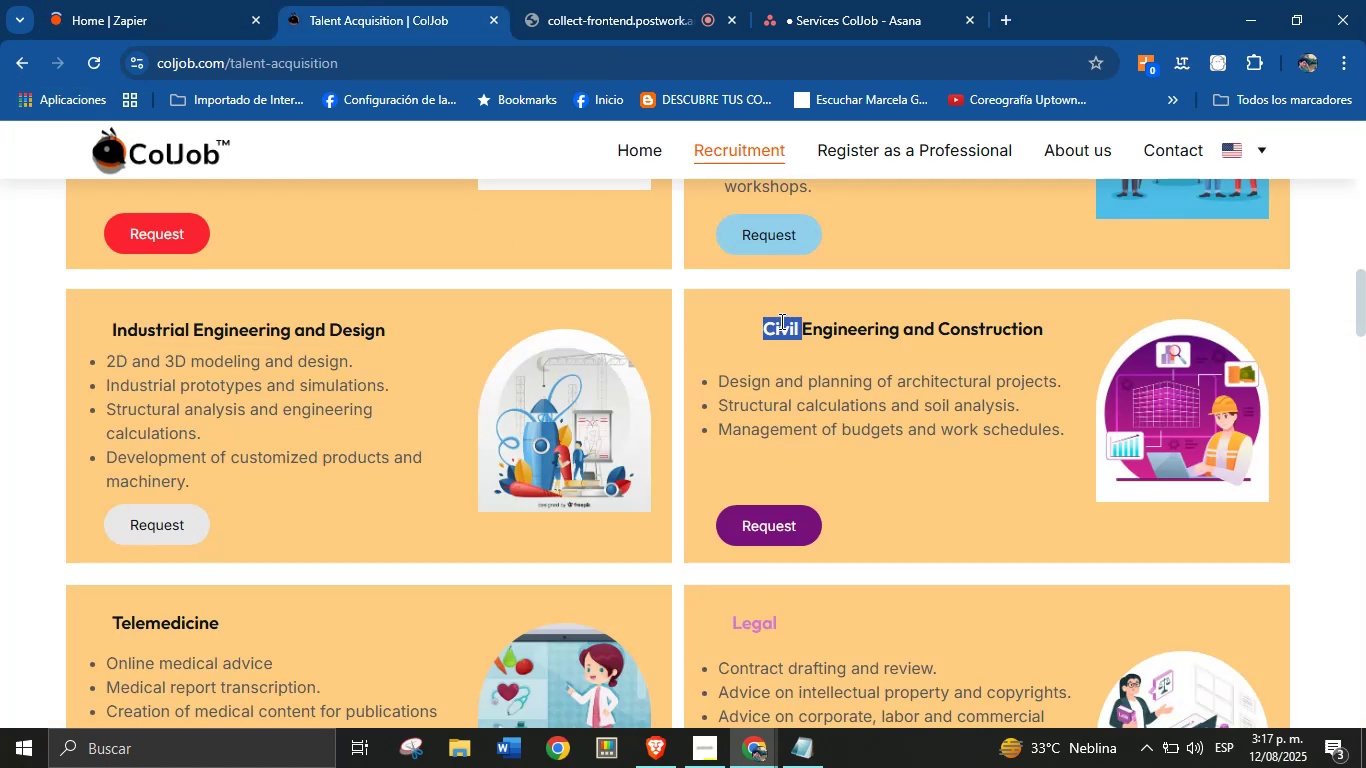 
triple_click([780, 321])
 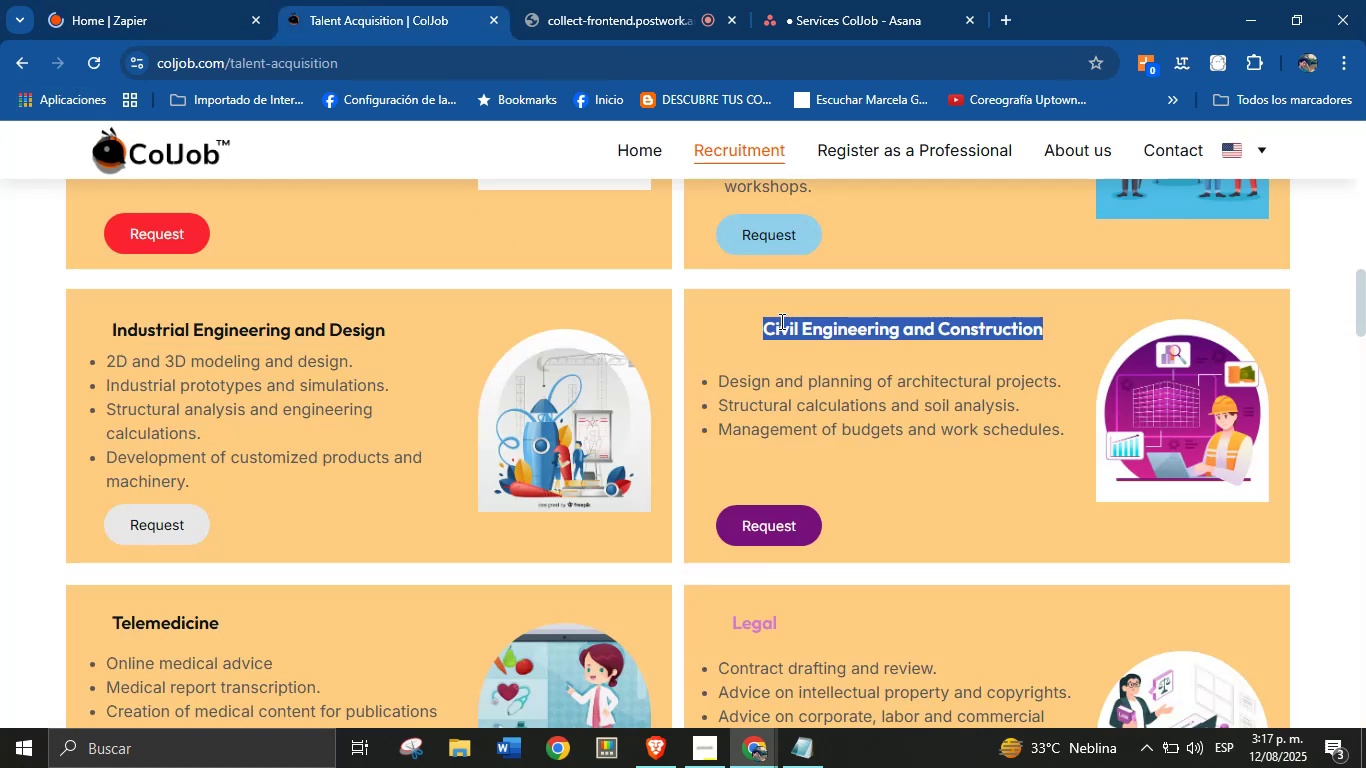 
key(Control+C)
 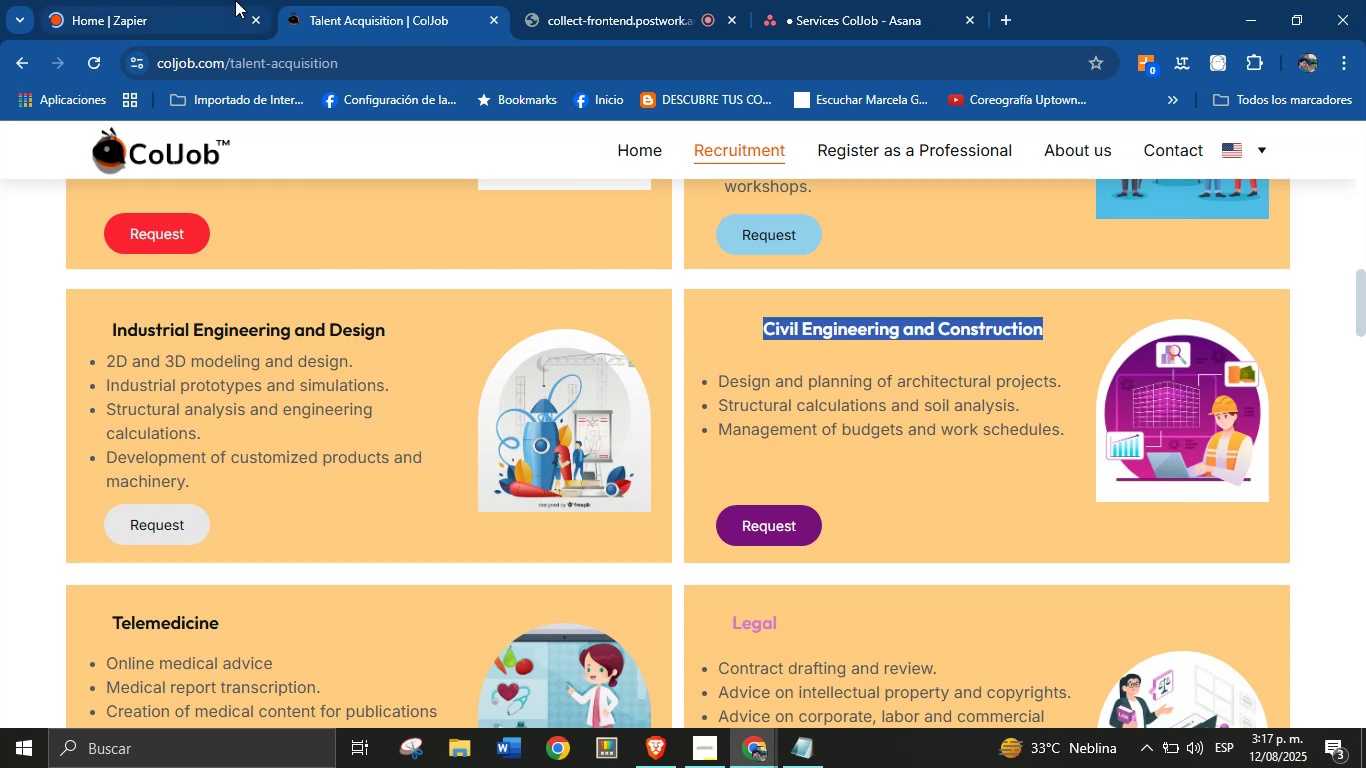 
left_click([202, 0])
 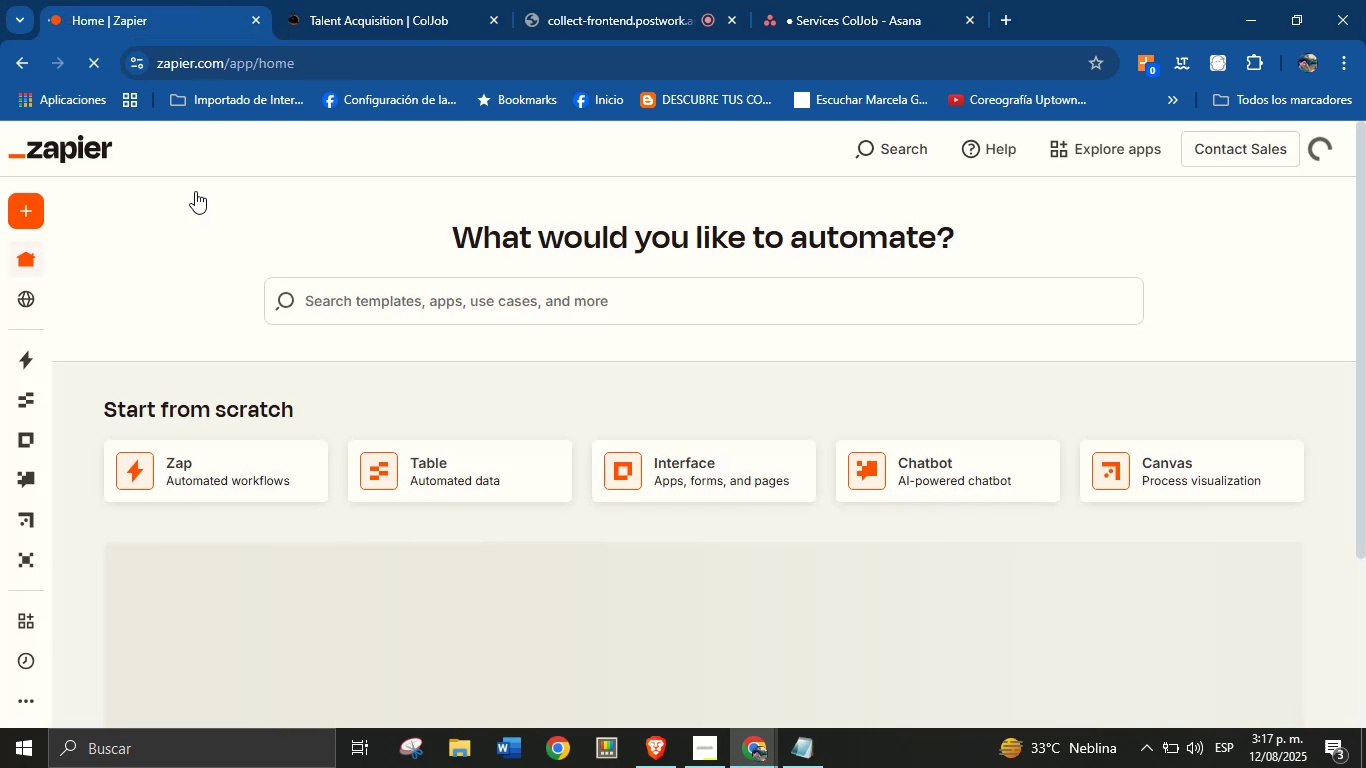 
wait(9.43)
 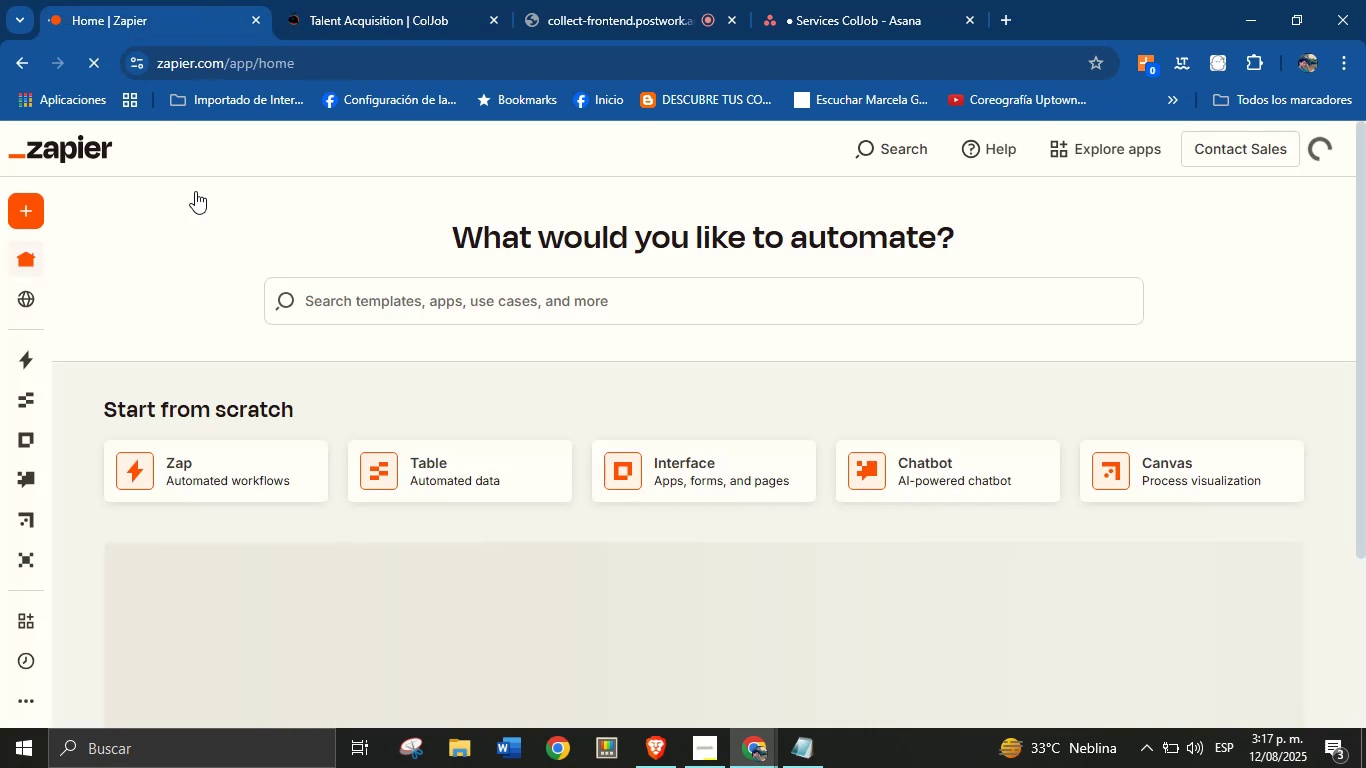 
left_click([244, 469])
 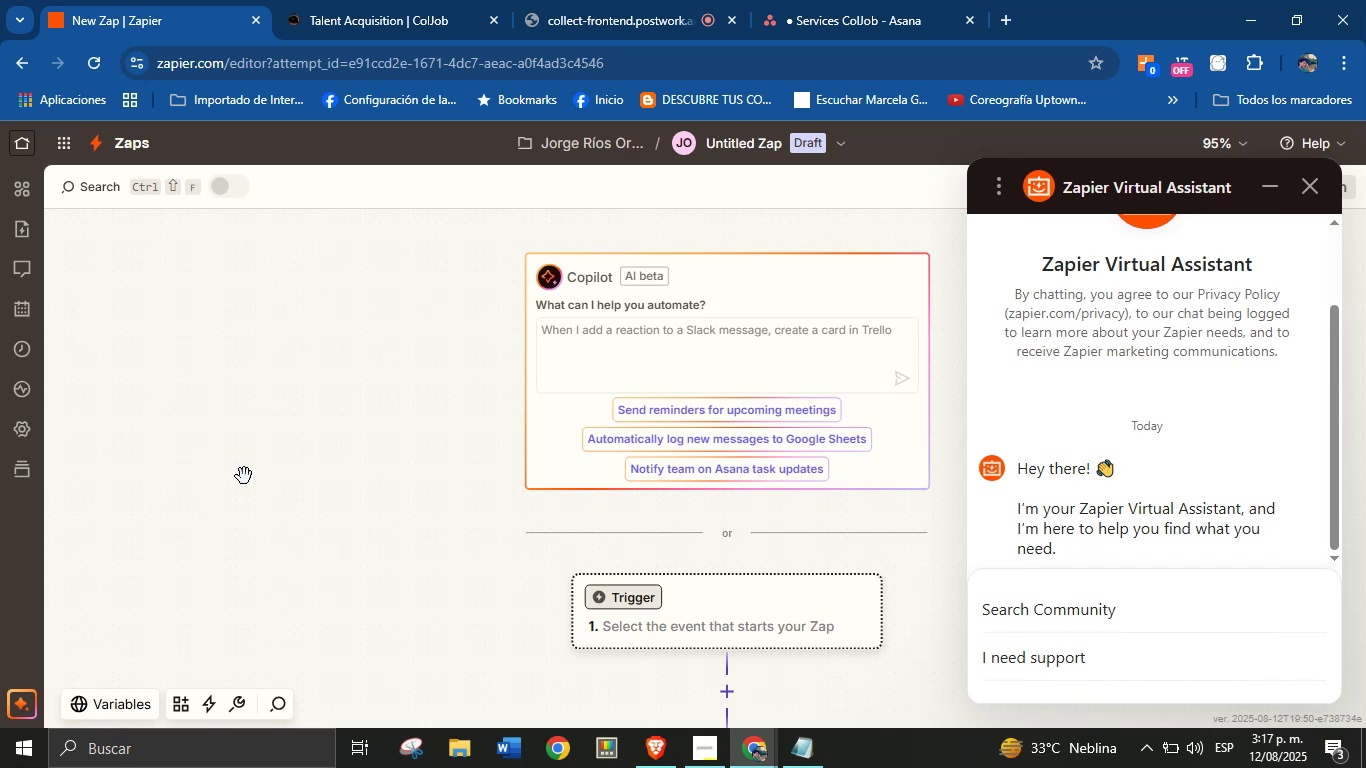 
wait(43.37)
 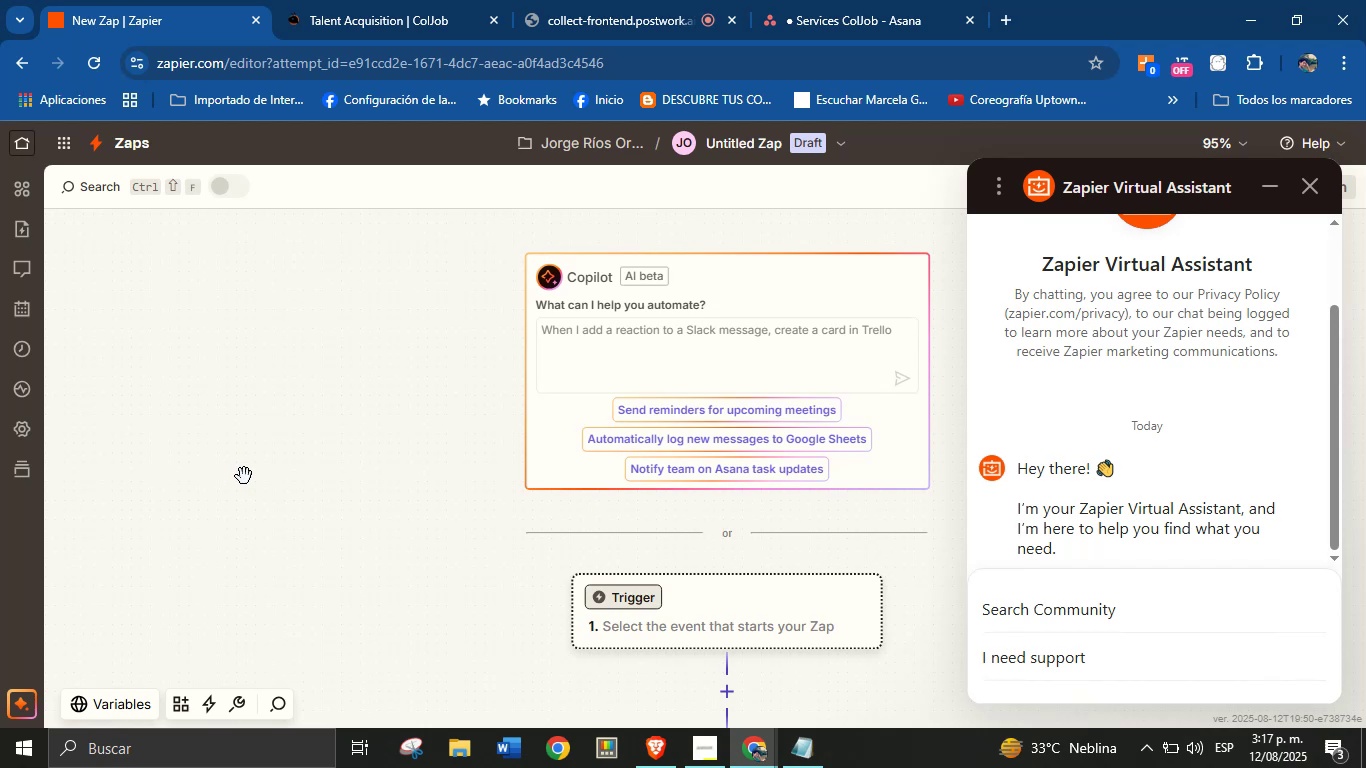 
left_click([1313, 190])
 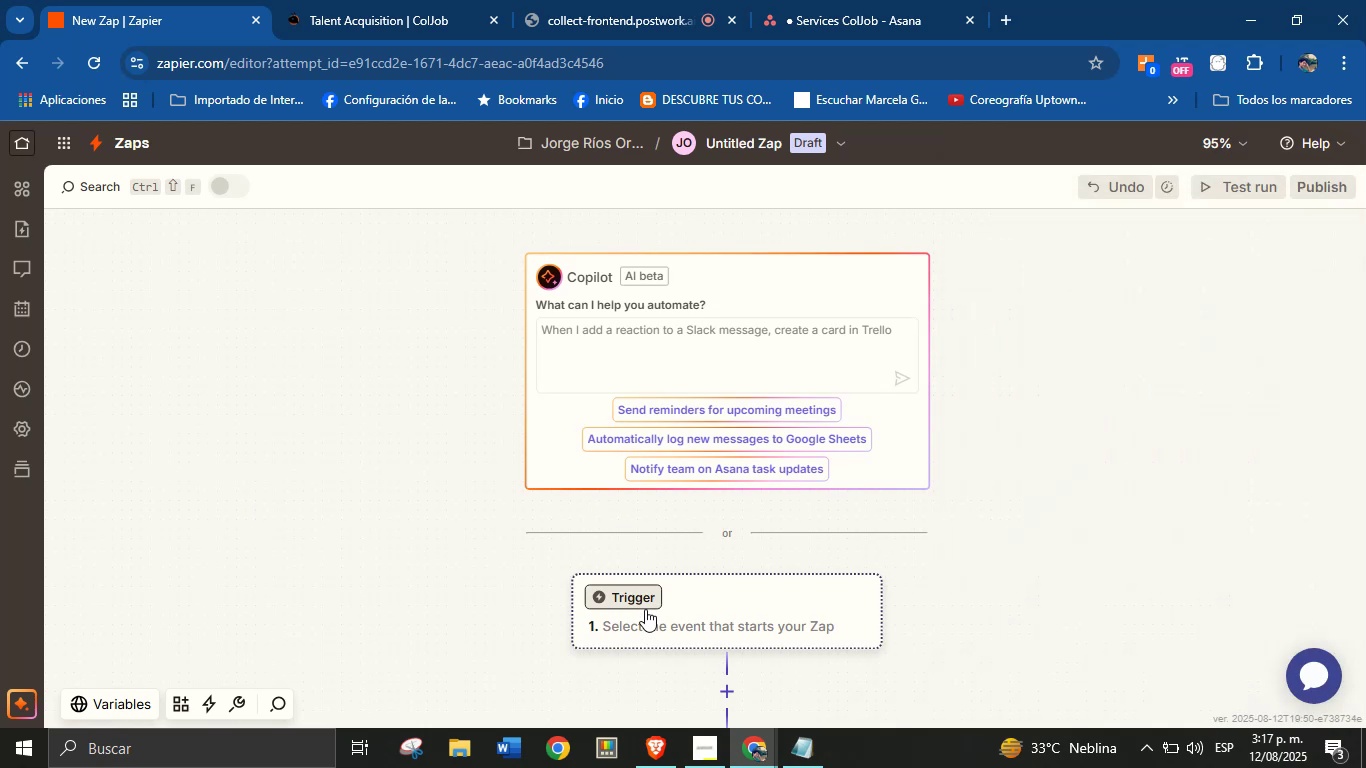 
left_click([645, 600])
 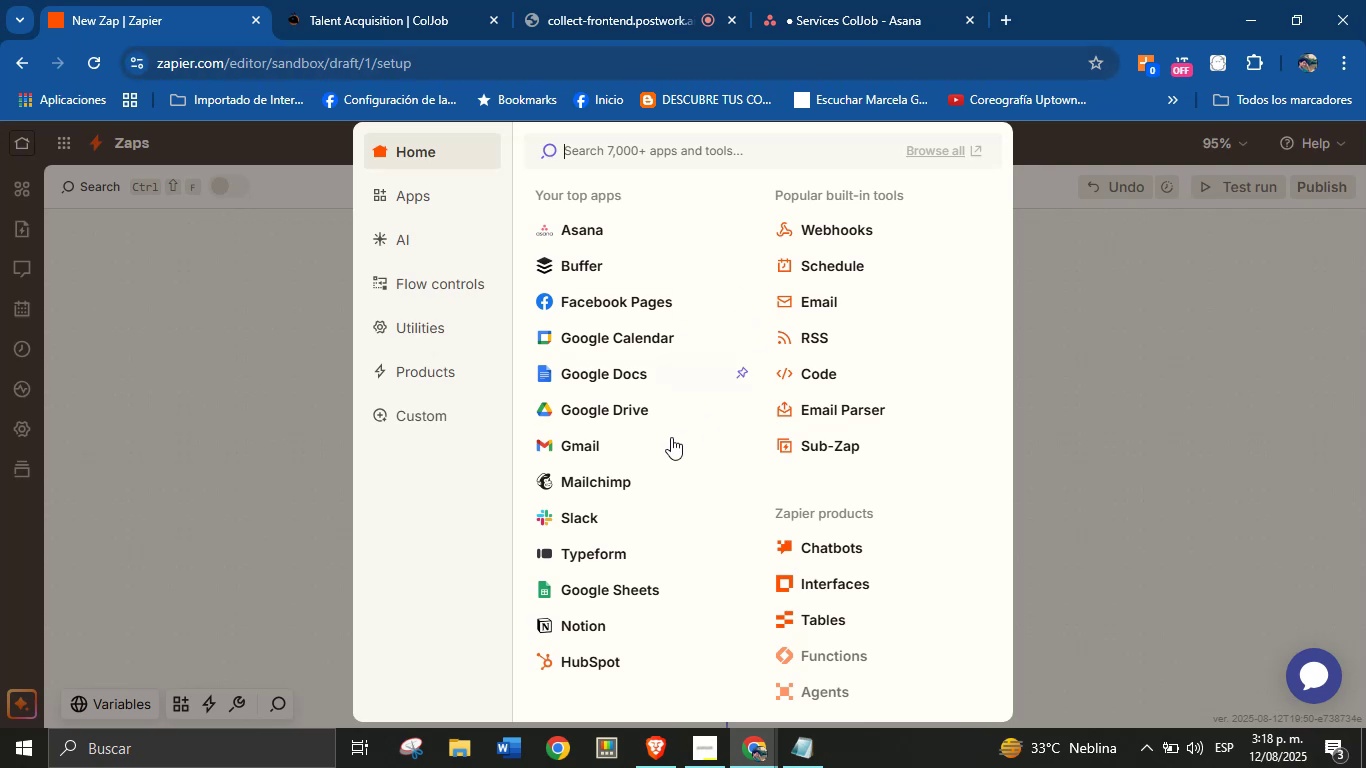 
wait(7.44)
 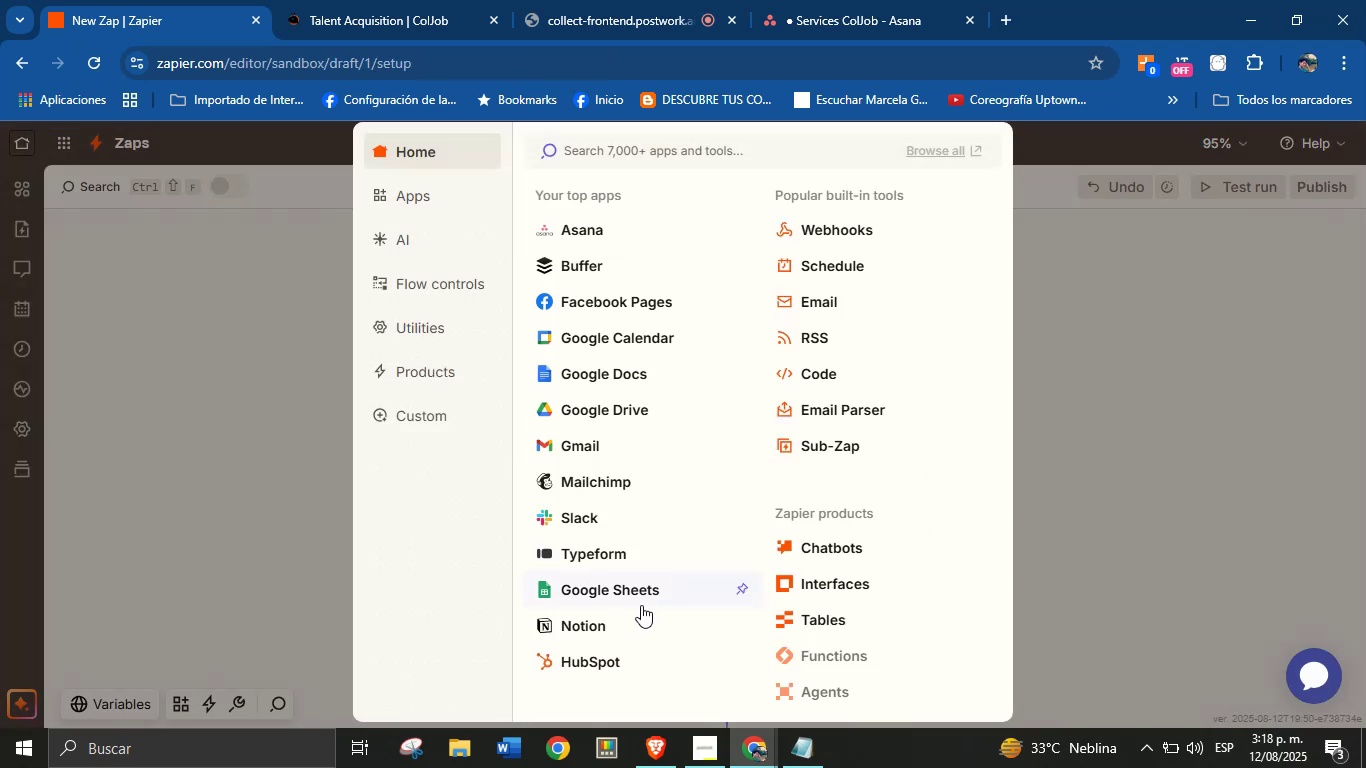 
left_click([604, 582])
 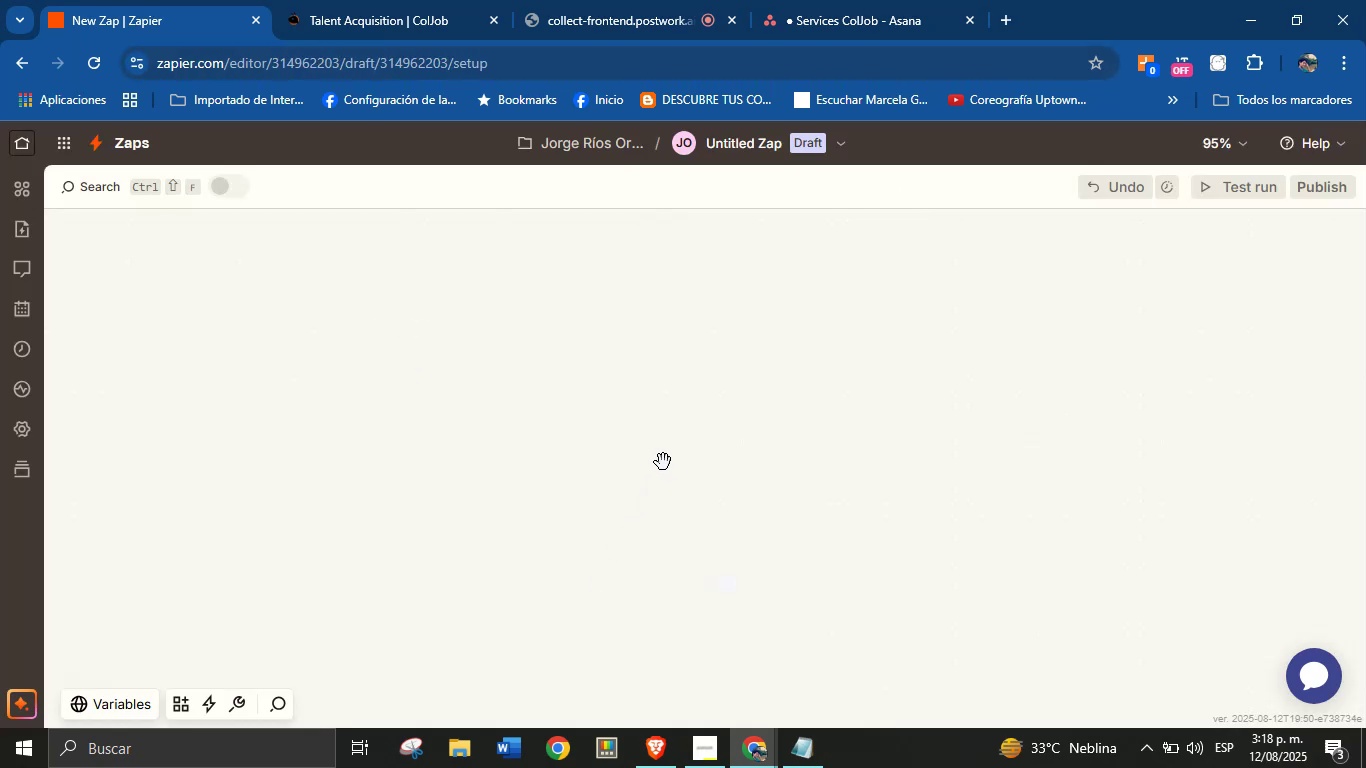 
mouse_move([856, 462])
 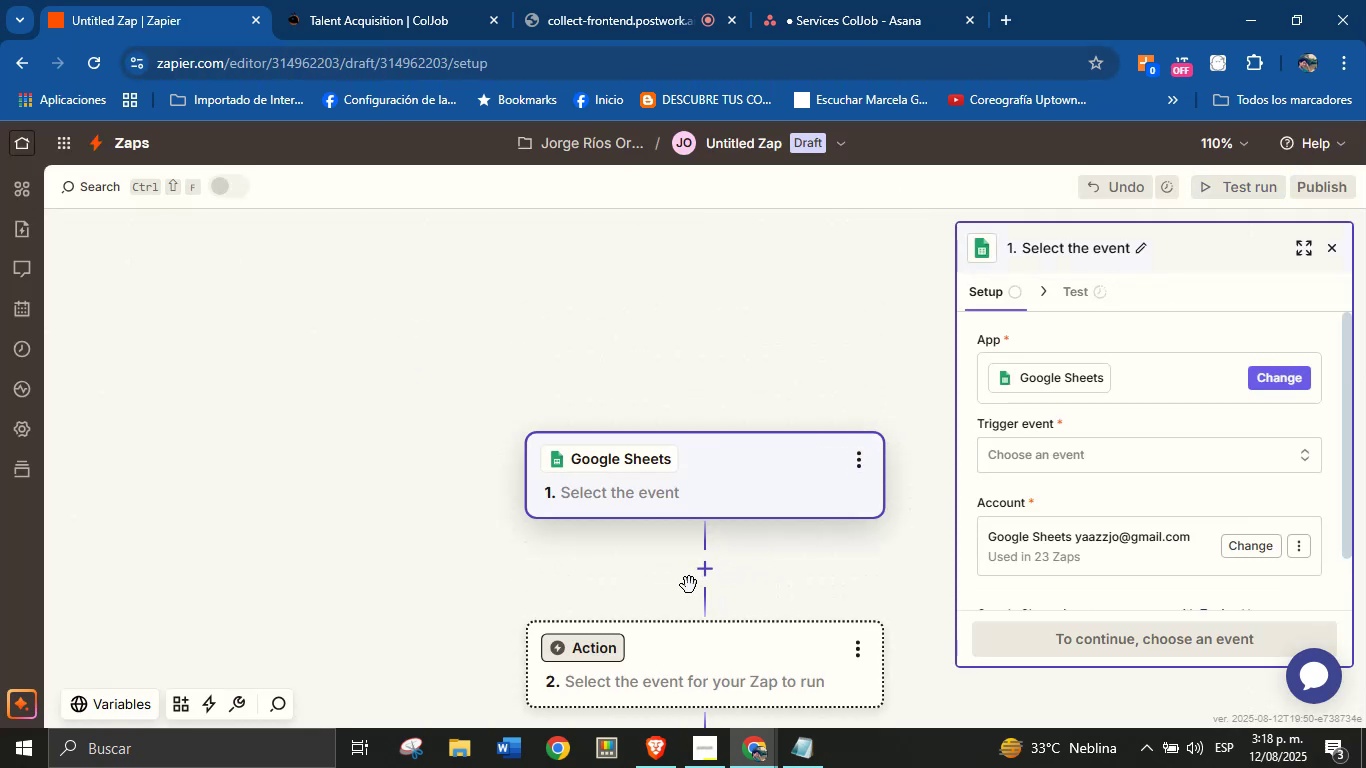 
scroll: coordinate [689, 550], scroll_direction: down, amount: 1.0
 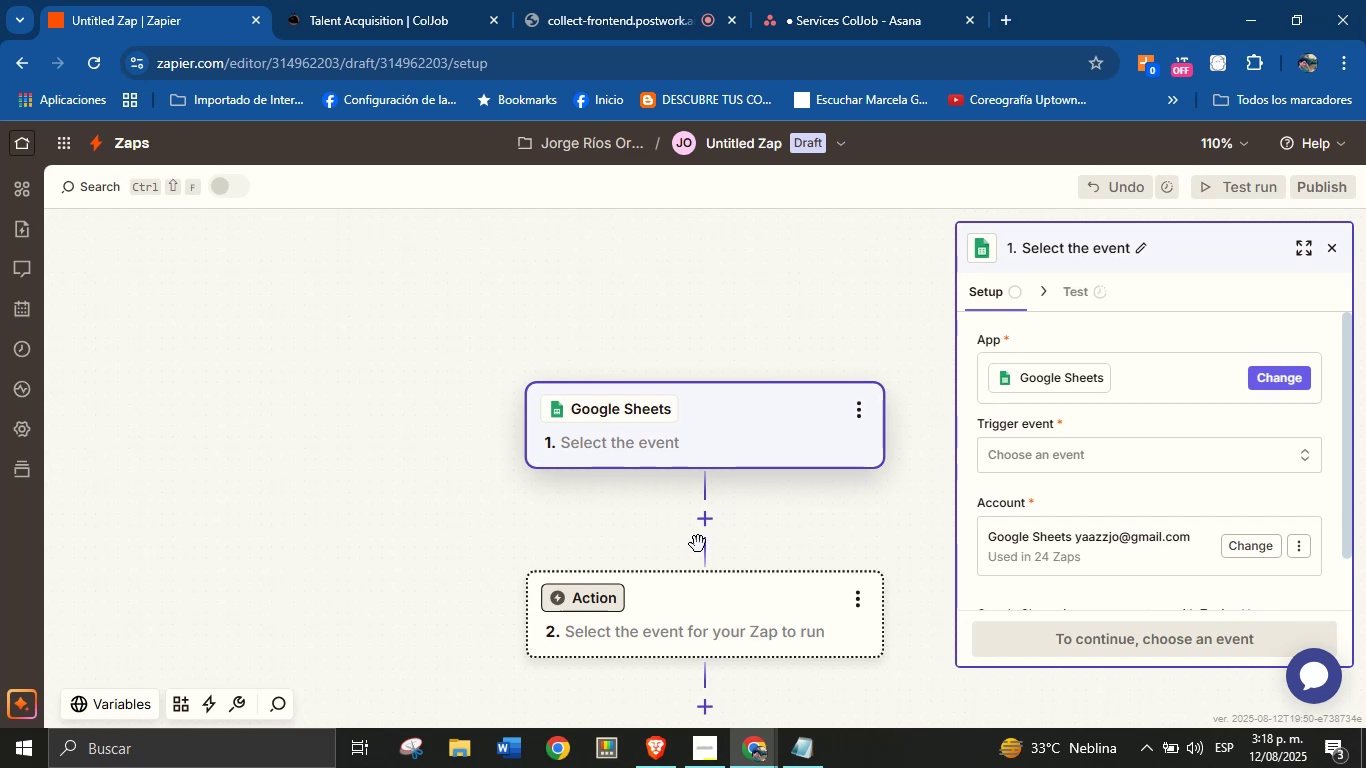 
wait(5.39)
 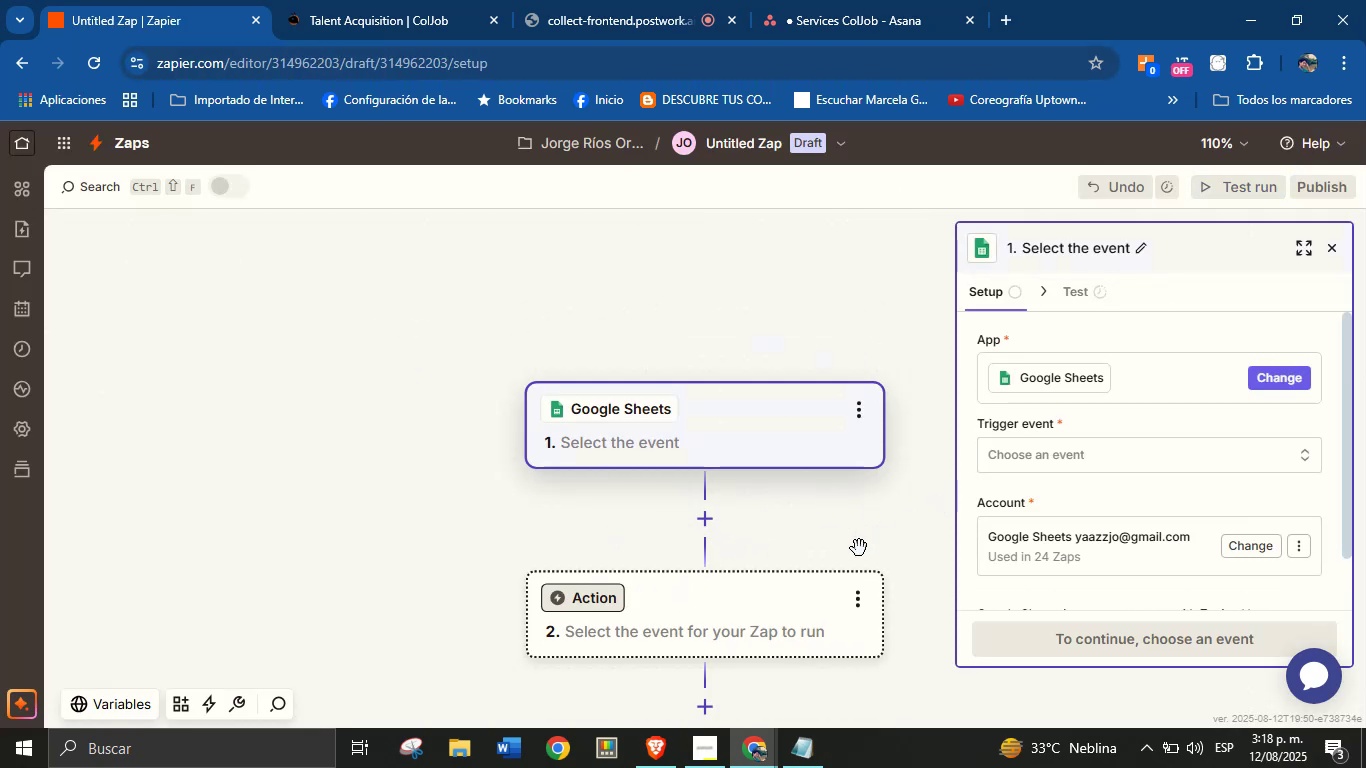 
mouse_move([1058, 465])
 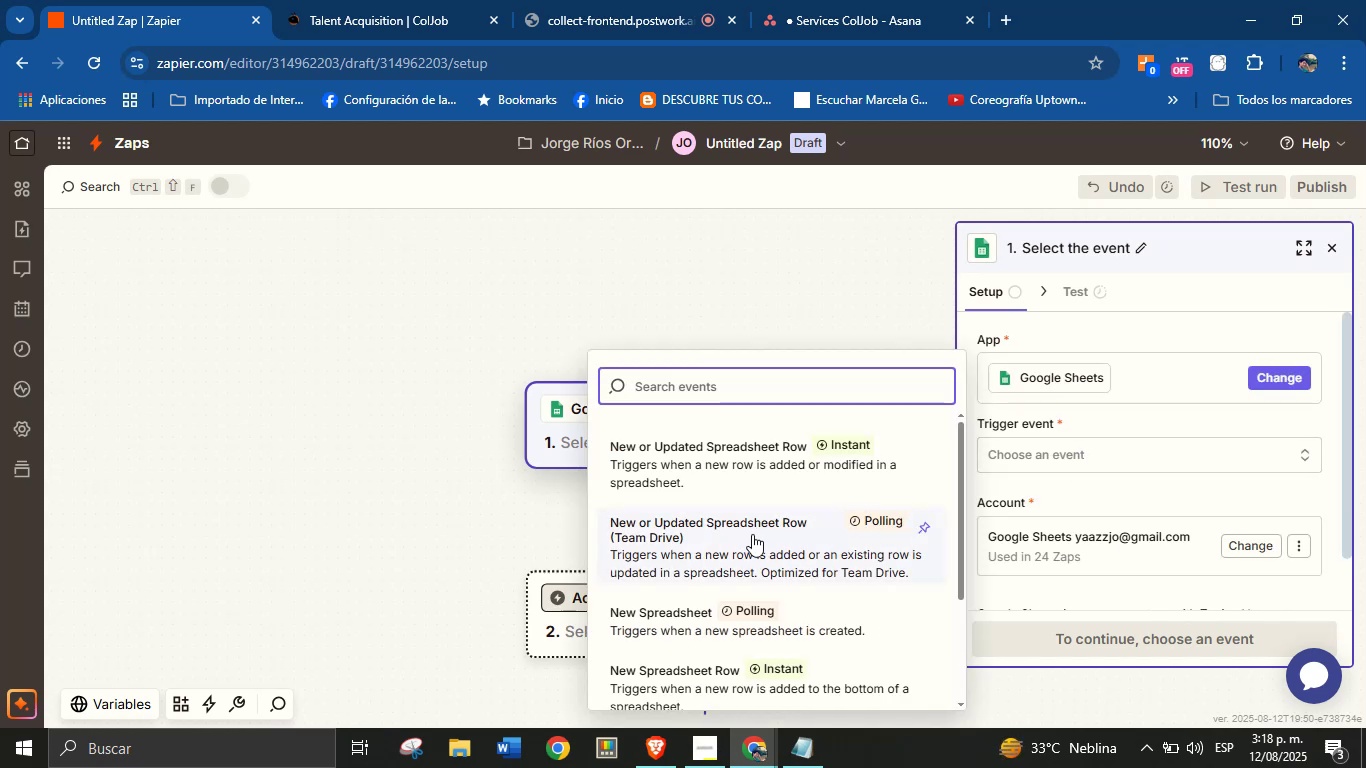 
left_click([731, 457])
 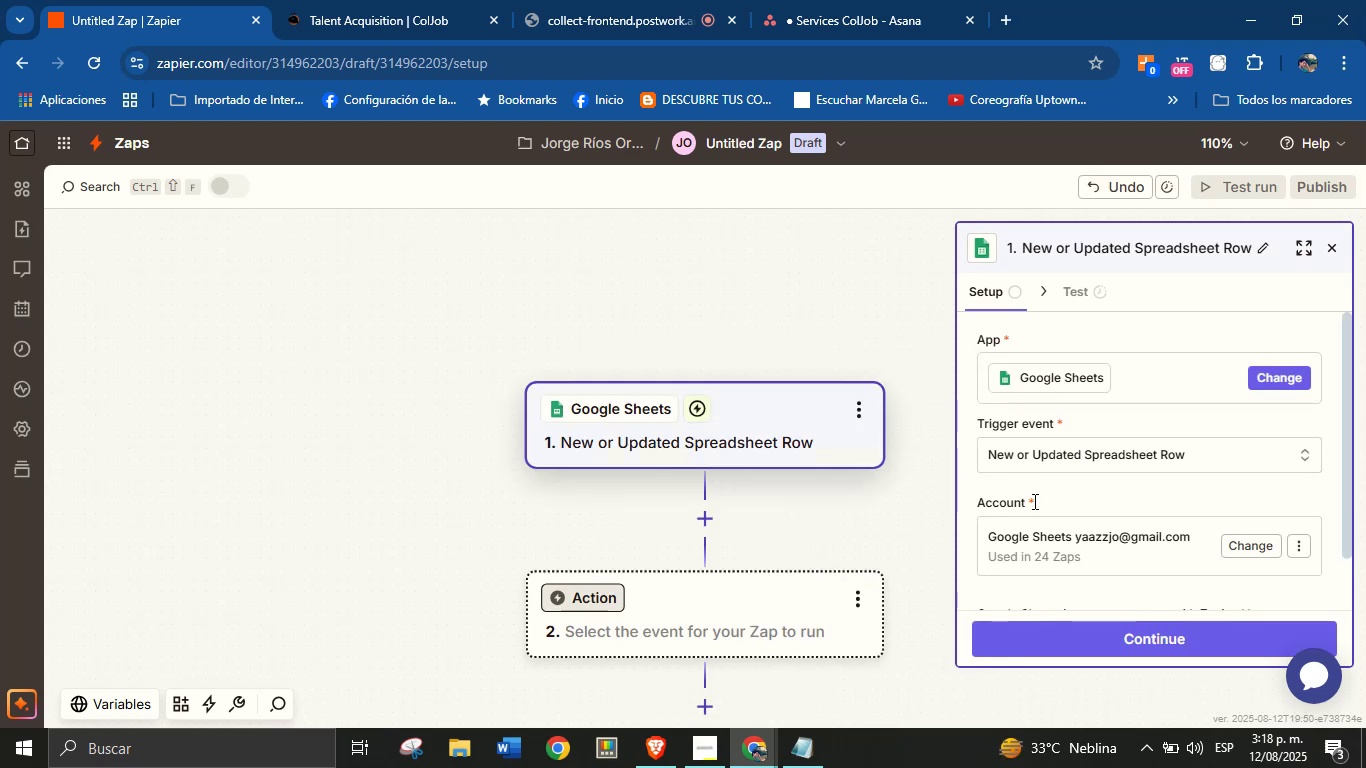 
left_click([1064, 498])
 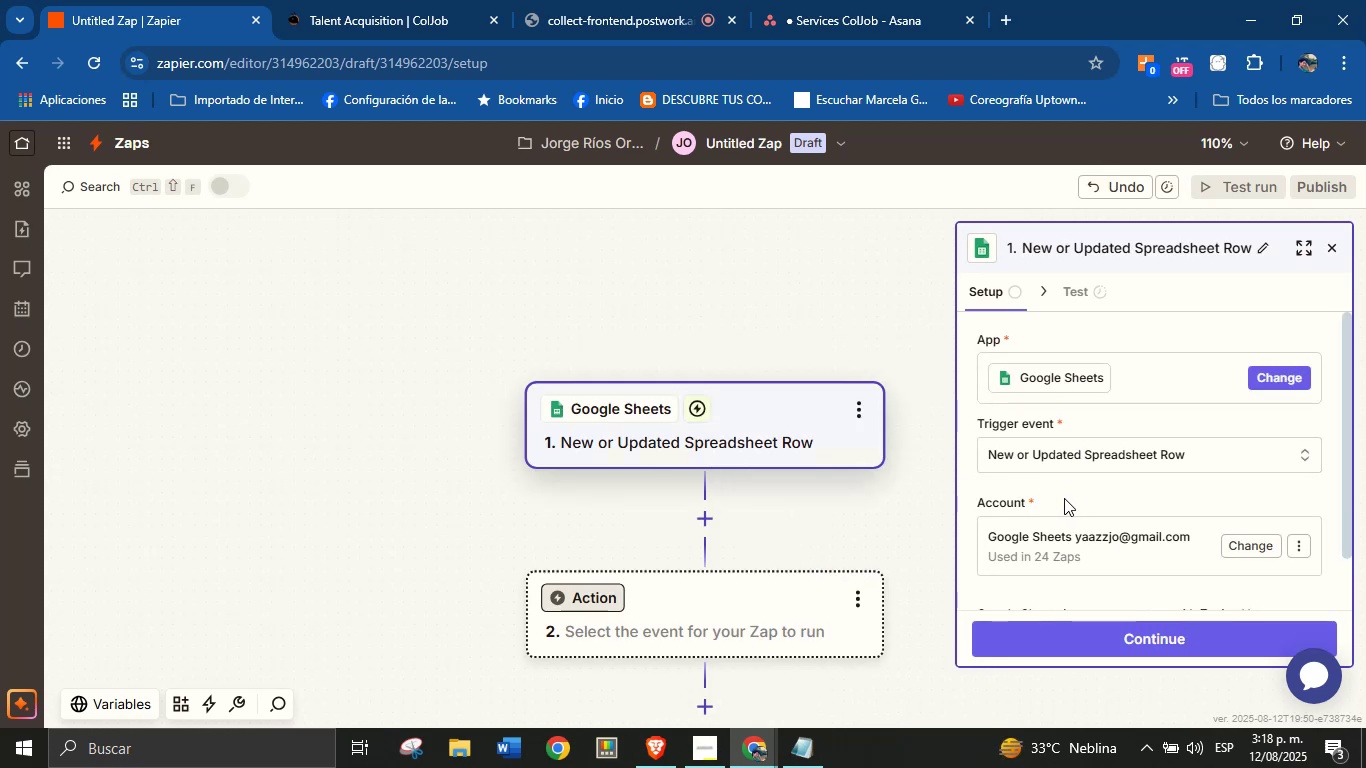 
scroll: coordinate [1064, 499], scroll_direction: down, amount: 4.0
 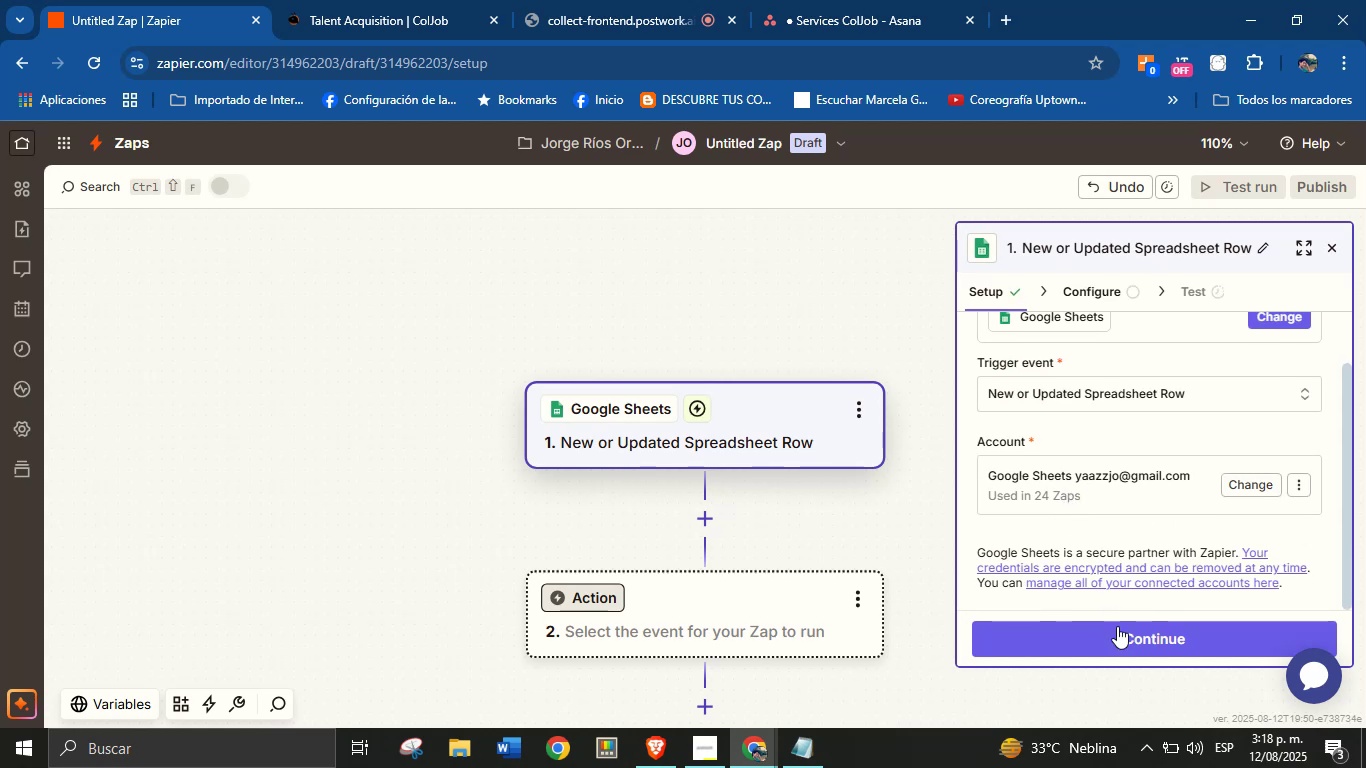 
left_click([1123, 637])
 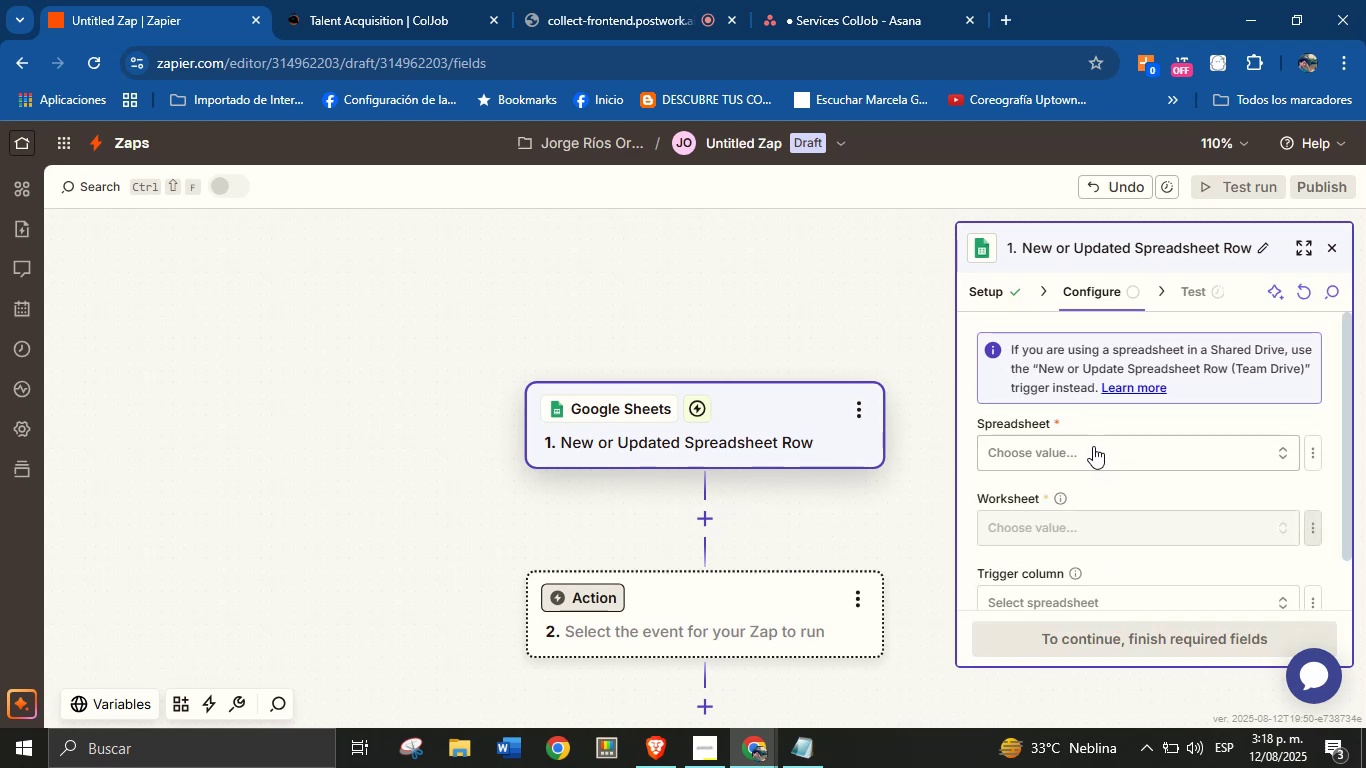 
left_click([1092, 444])
 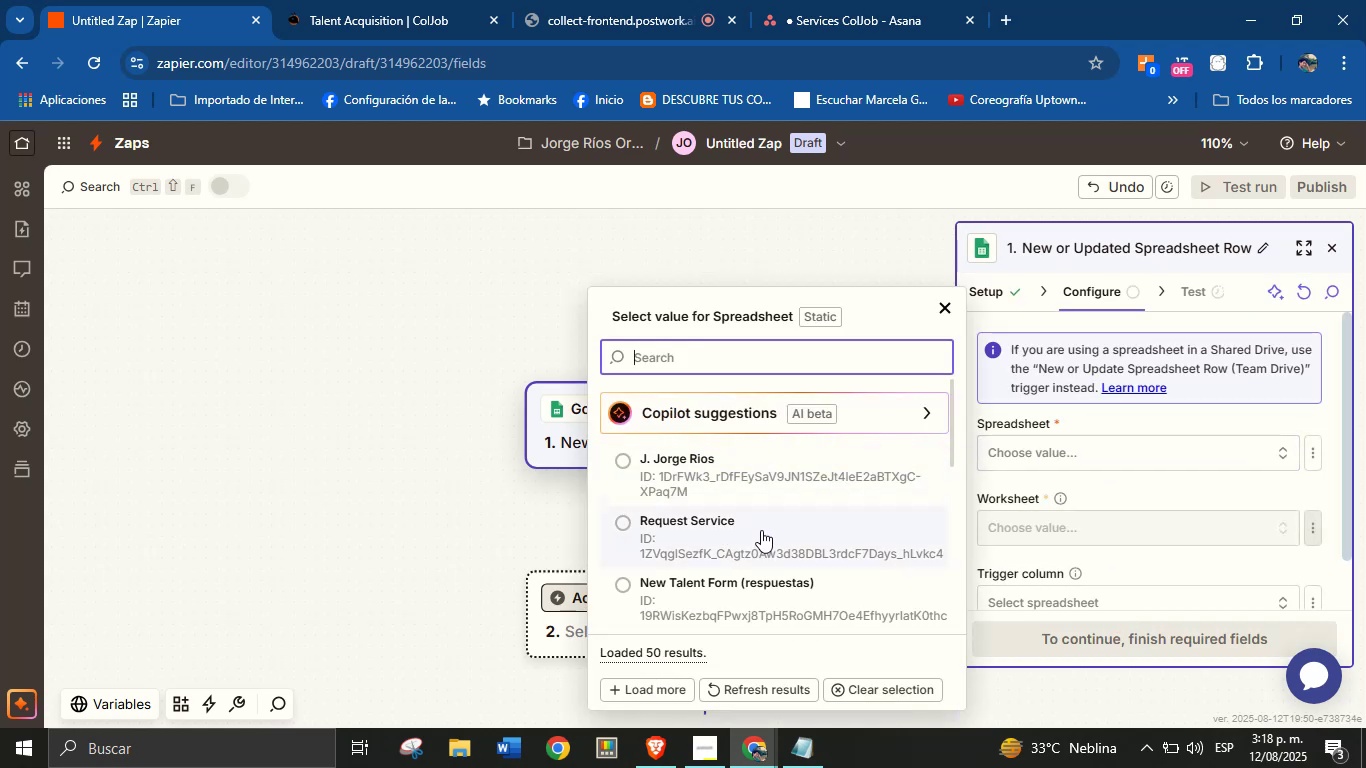 
wait(5.5)
 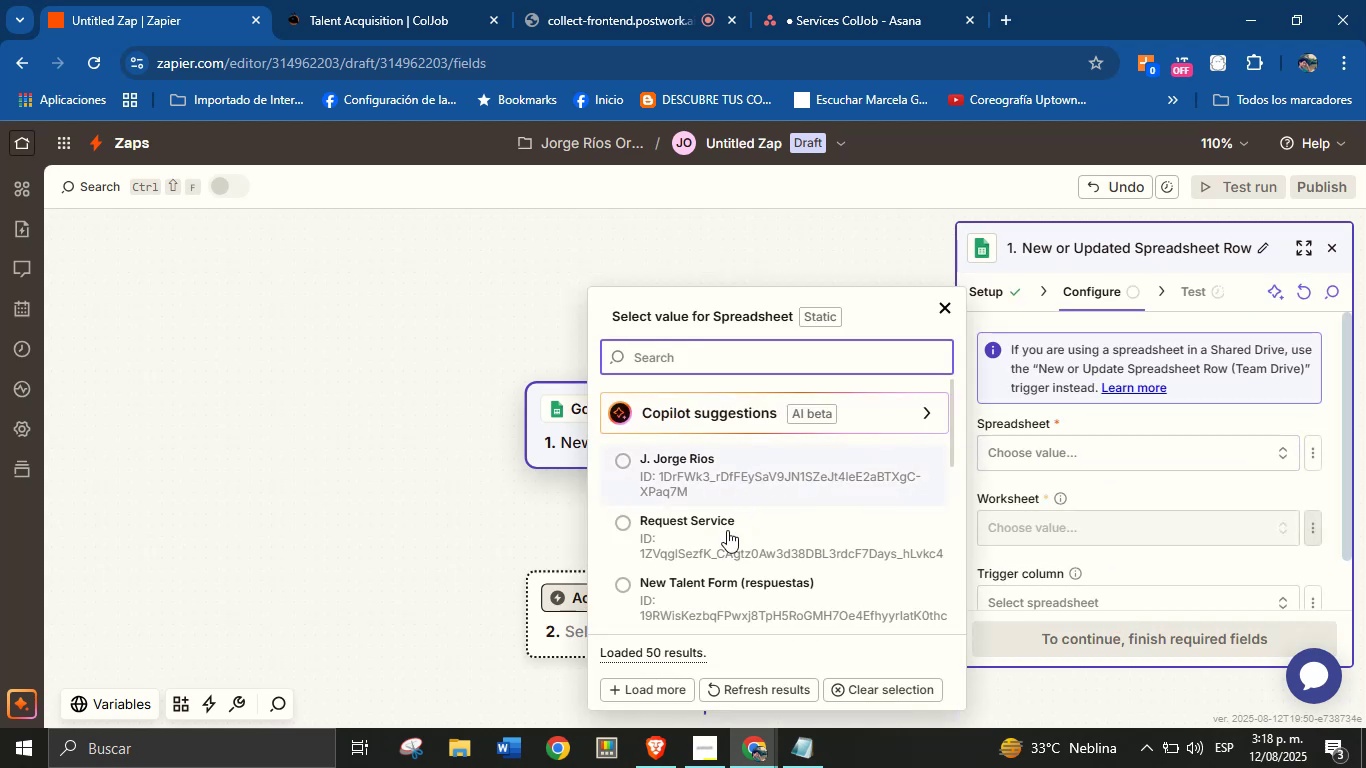 
left_click([764, 528])
 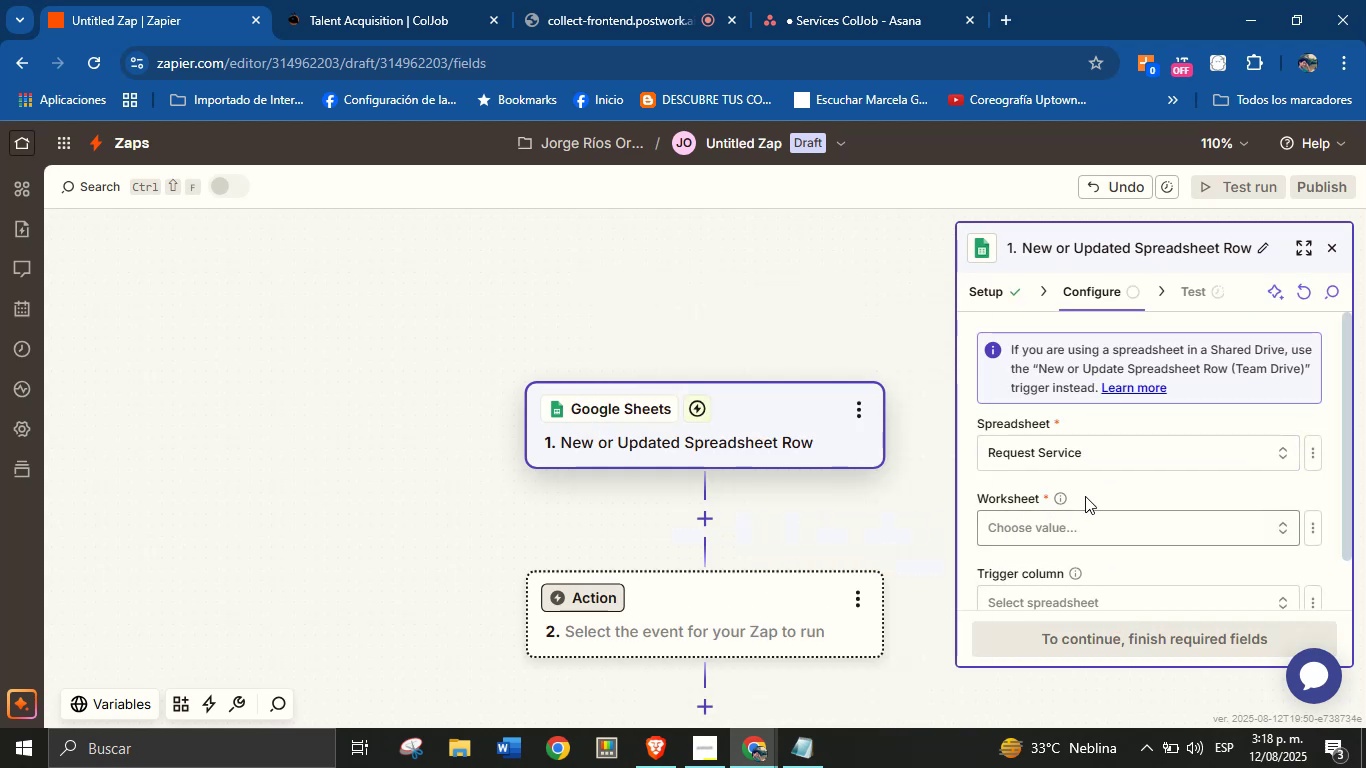 
left_click([1101, 484])
 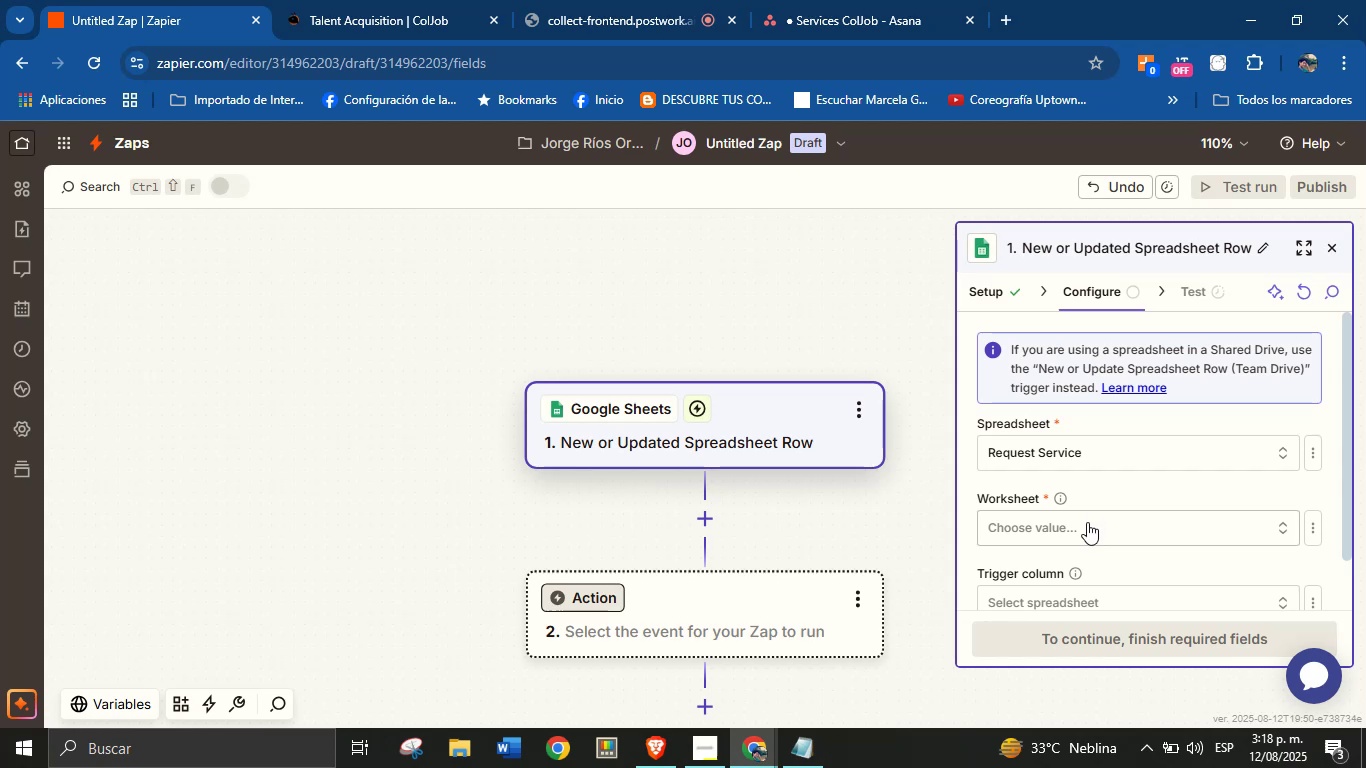 
left_click([1087, 524])
 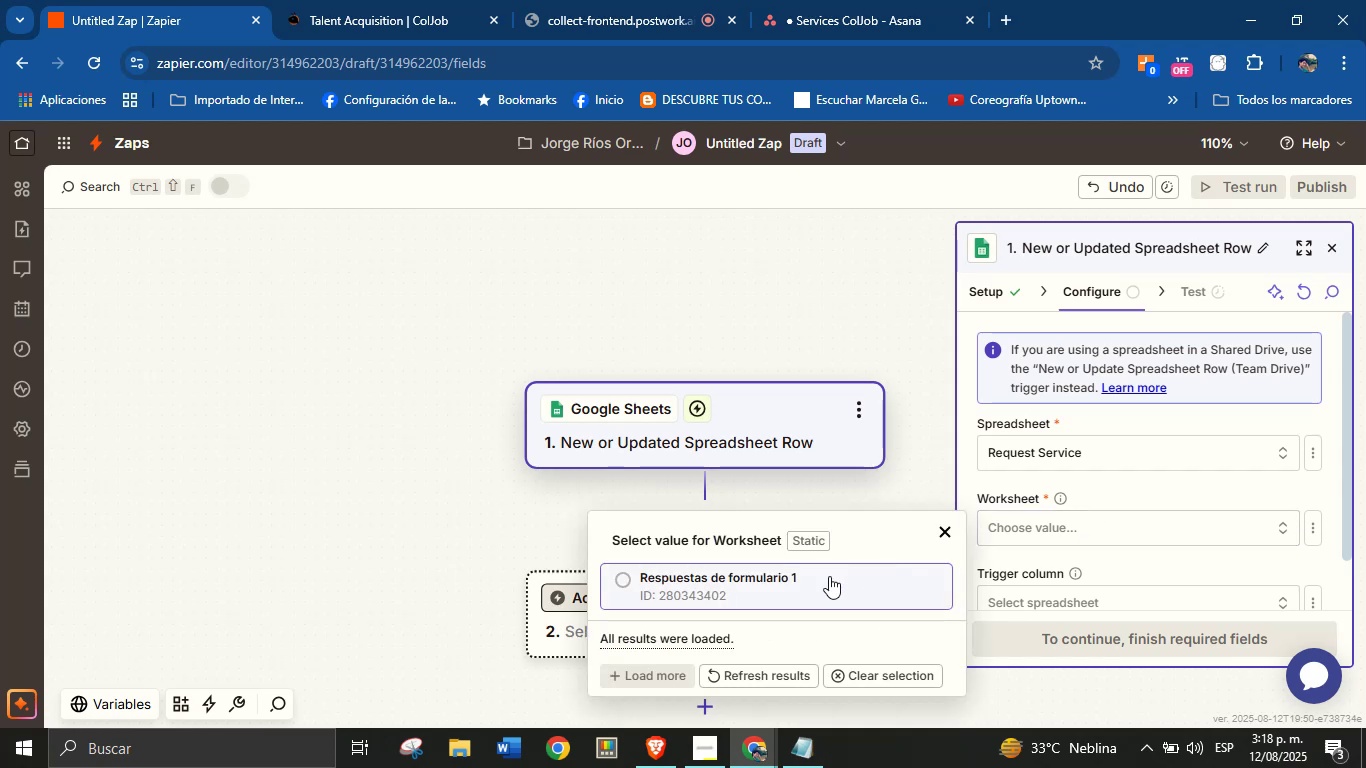 
left_click([805, 579])
 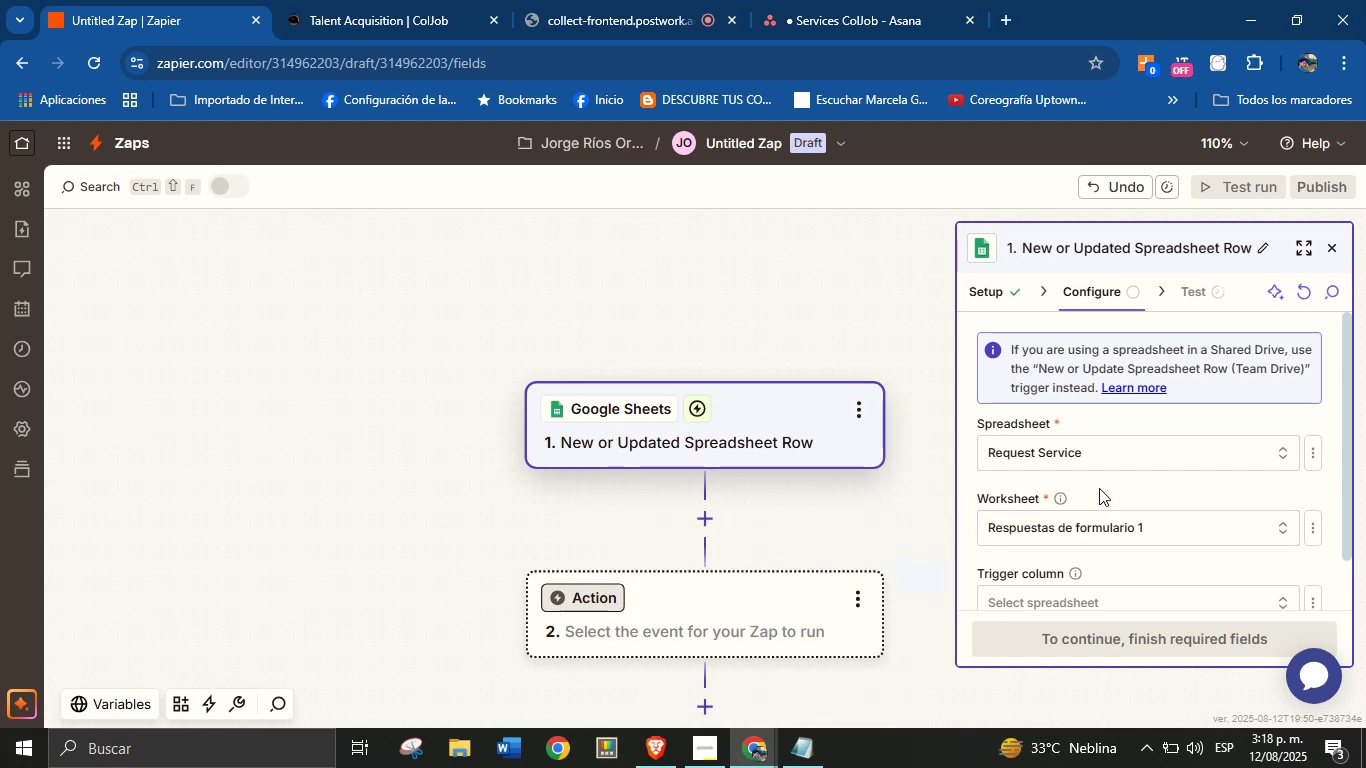 
left_click([1106, 489])
 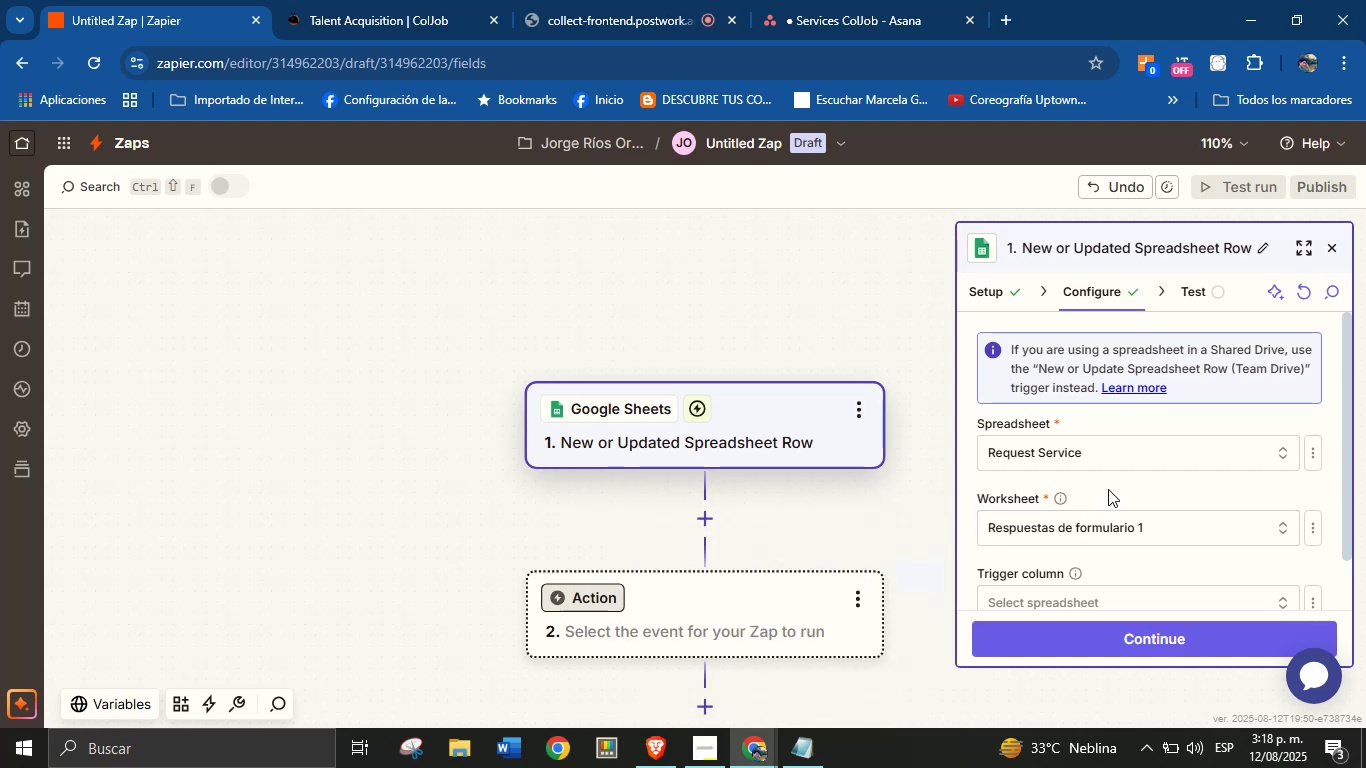 
scroll: coordinate [1111, 487], scroll_direction: down, amount: 1.0
 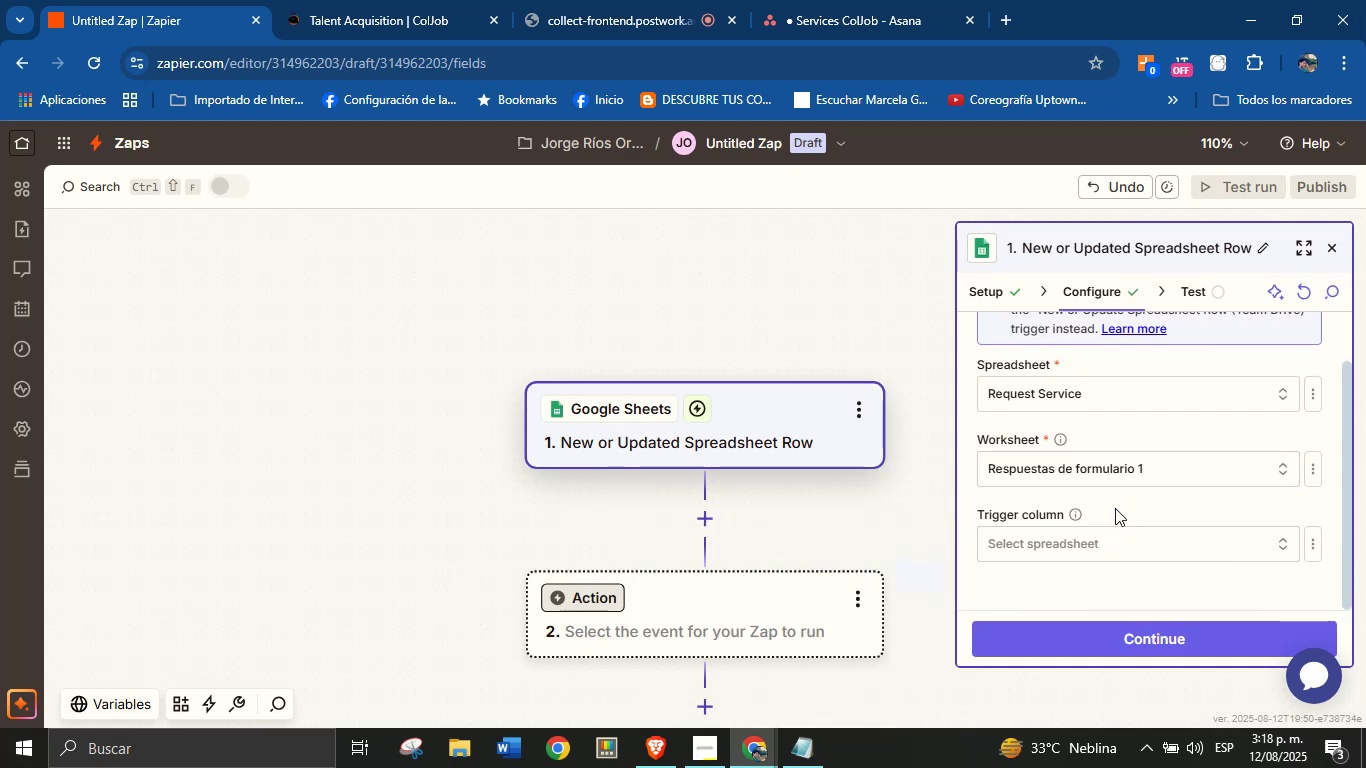 
wait(8.75)
 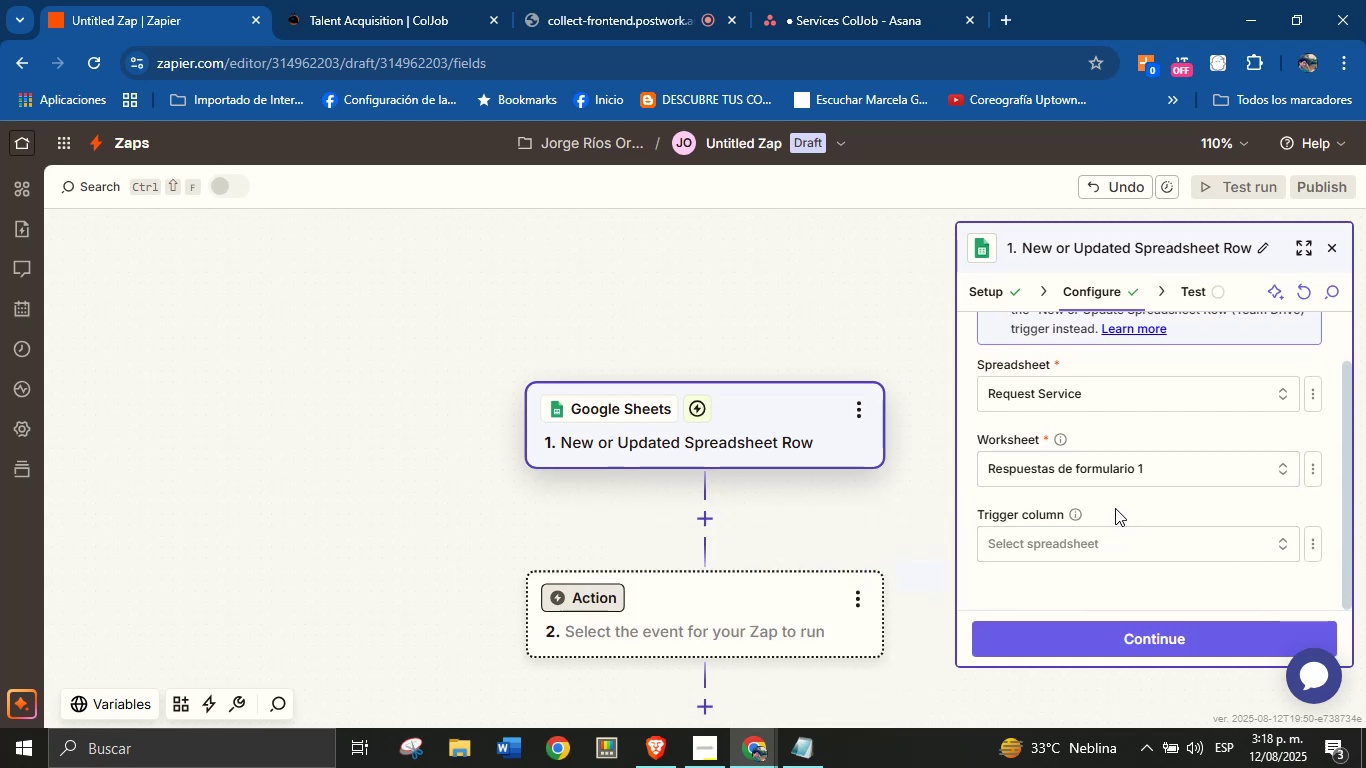 
left_click([1165, 434])
 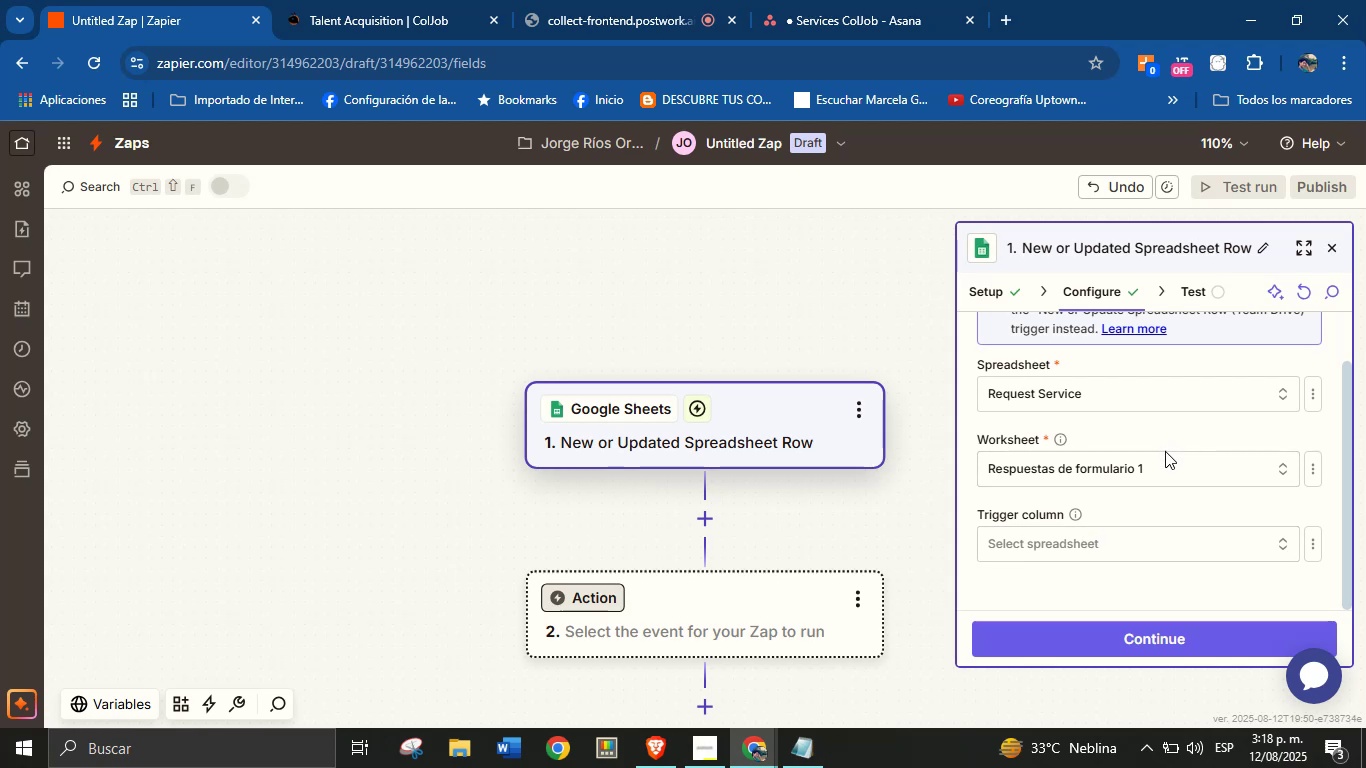 
scroll: coordinate [1168, 462], scroll_direction: none, amount: 0.0
 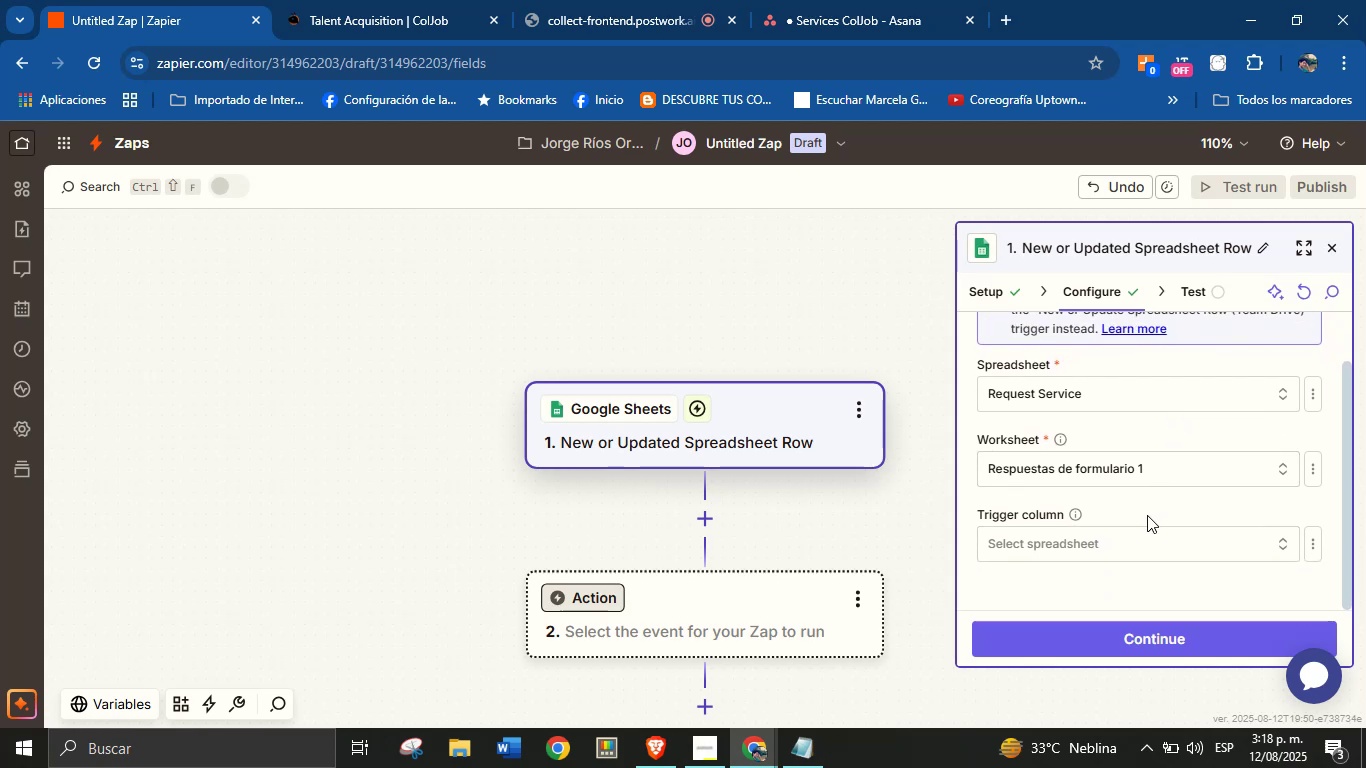 
left_click([1147, 508])
 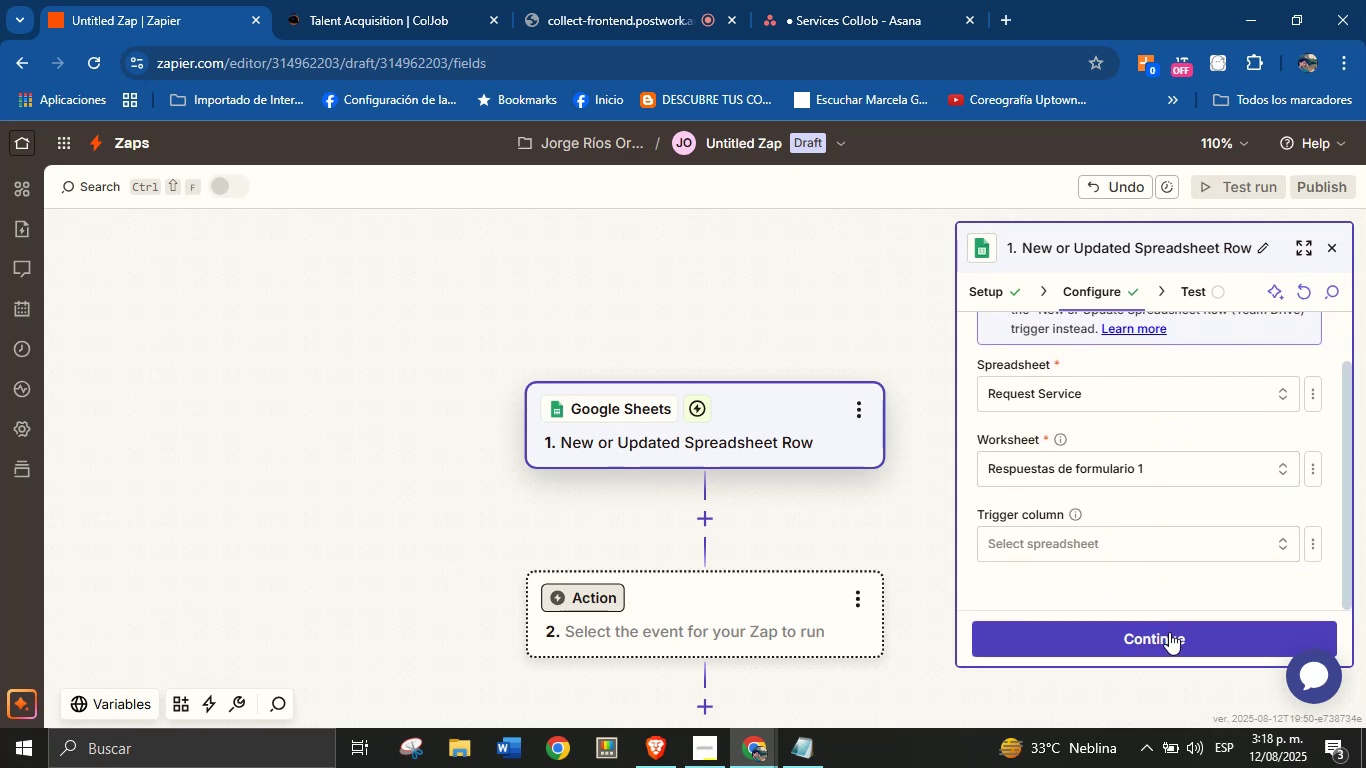 
left_click([1167, 632])
 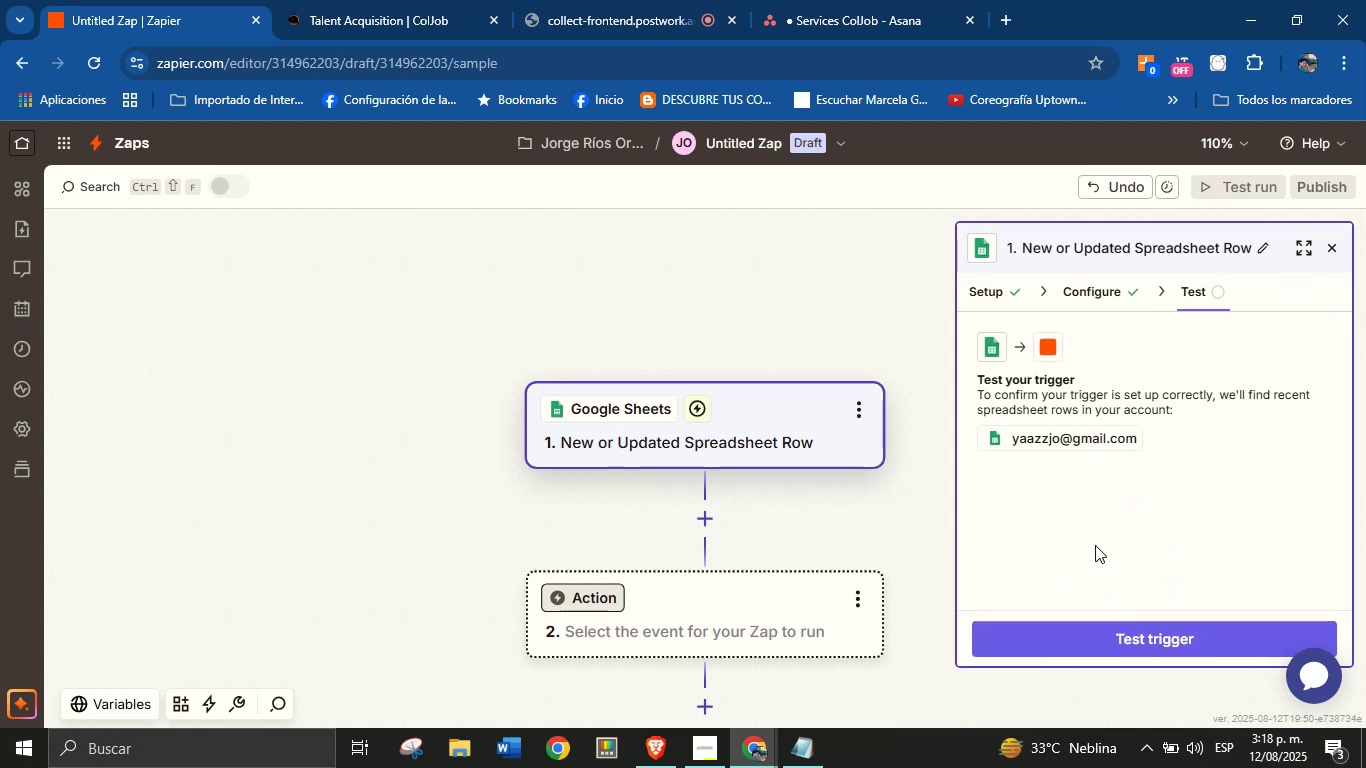 
wait(5.76)
 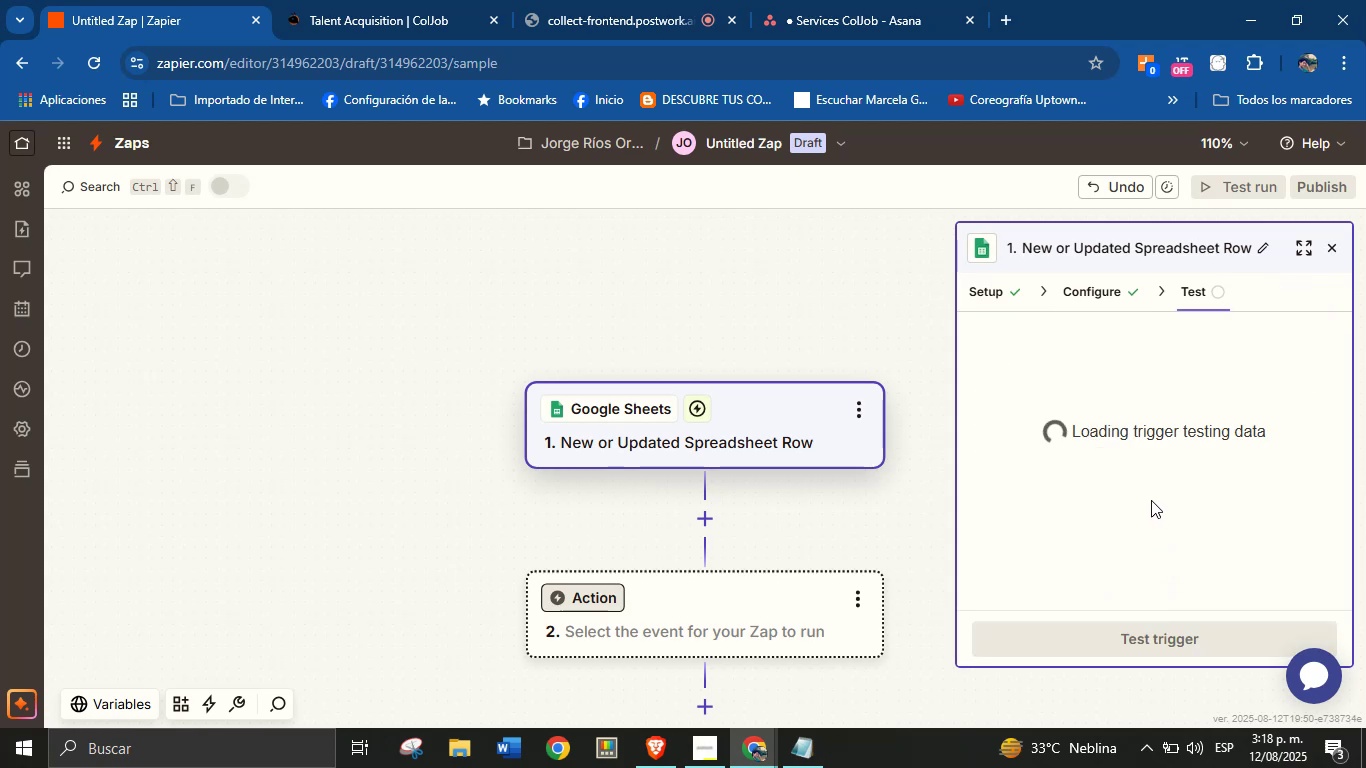 
left_click([1094, 295])
 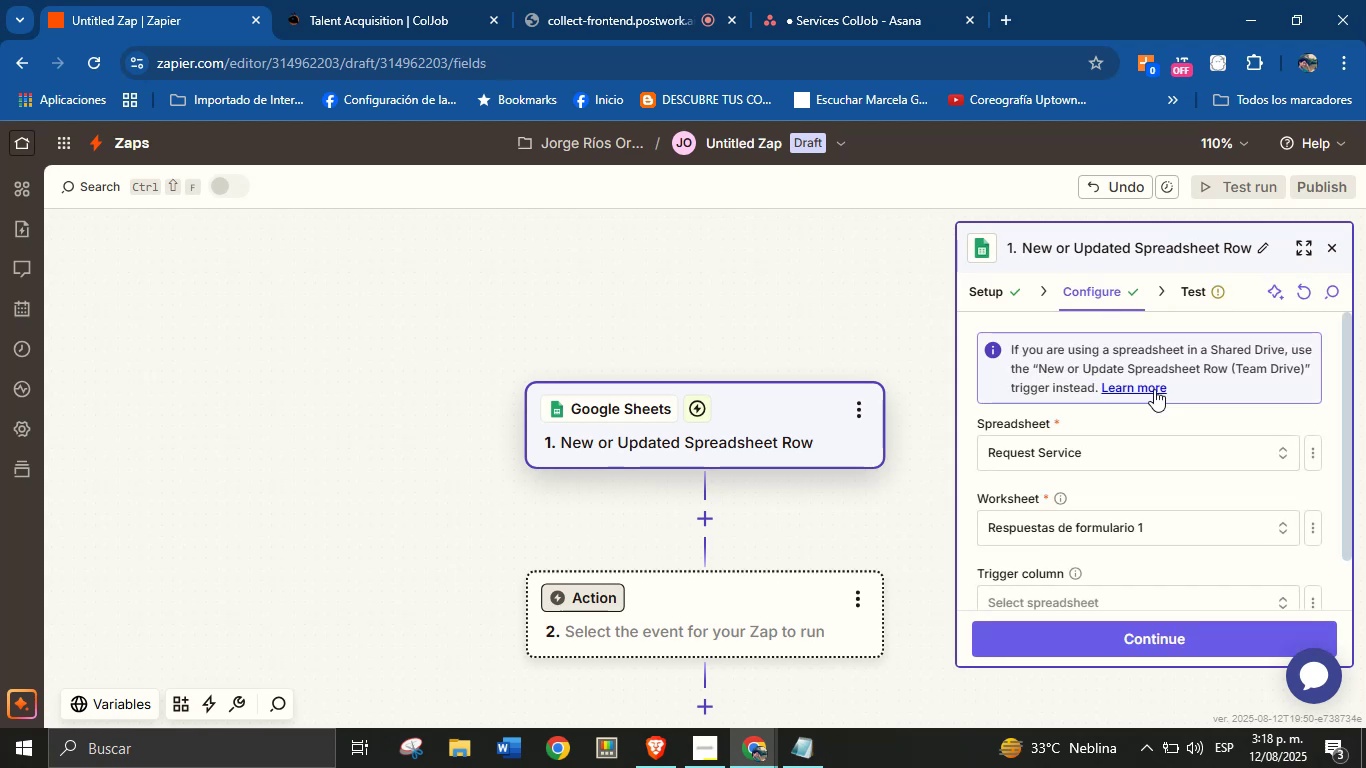 
scroll: coordinate [1165, 497], scroll_direction: down, amount: 3.0
 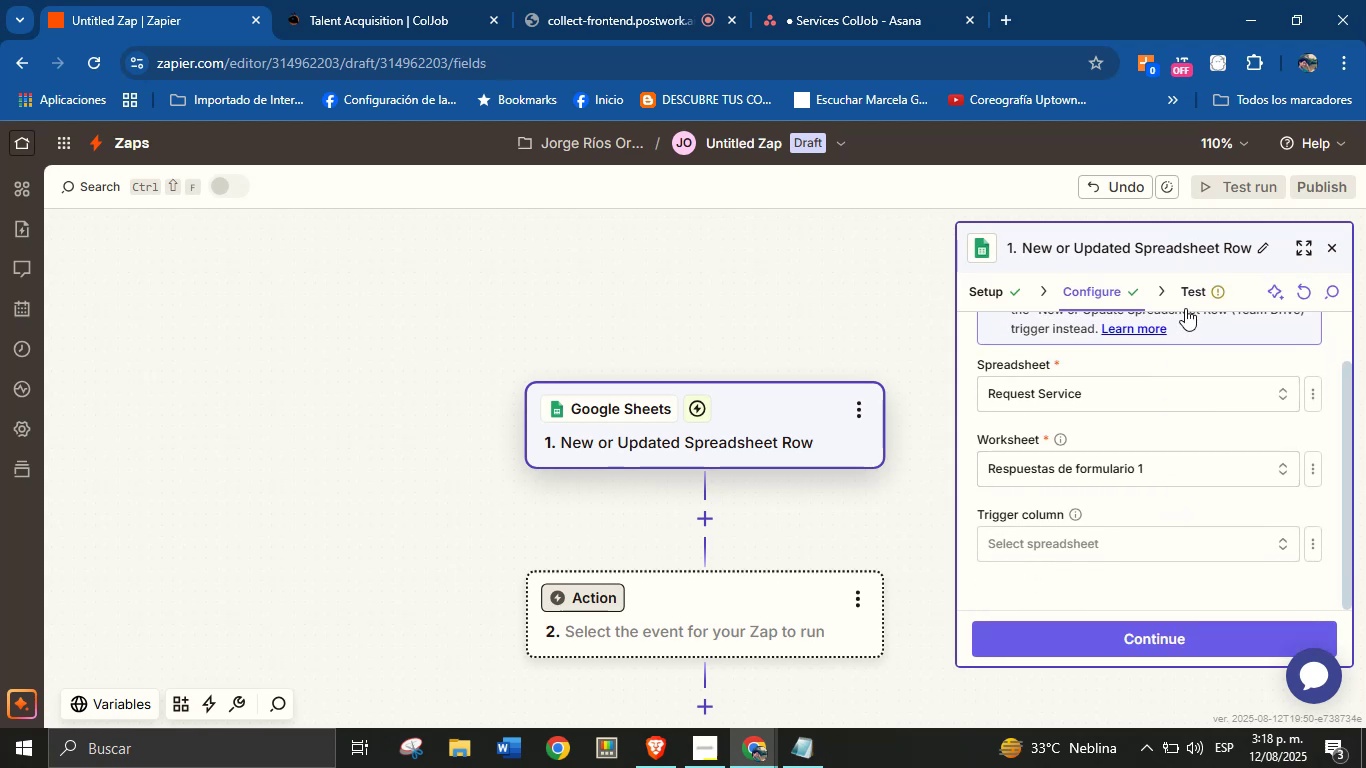 
left_click([1187, 294])
 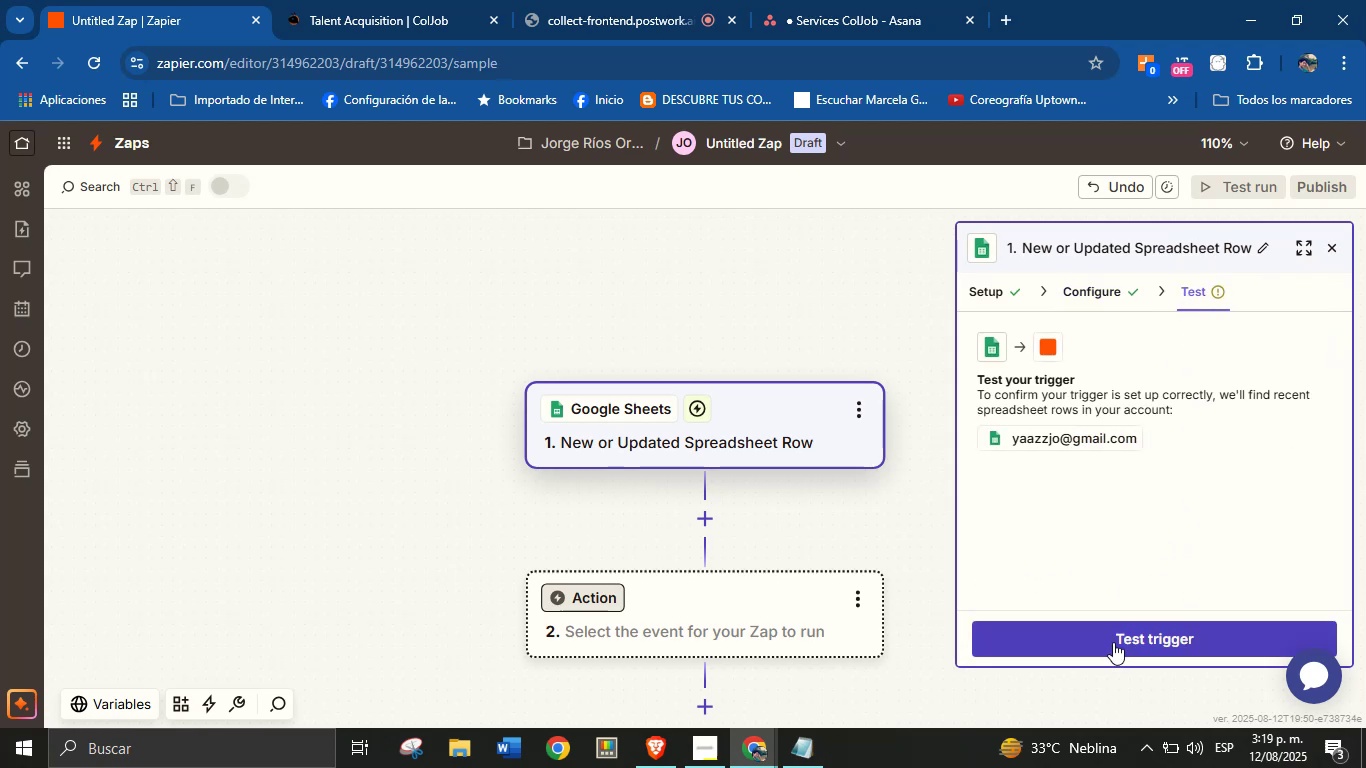 
wait(8.66)
 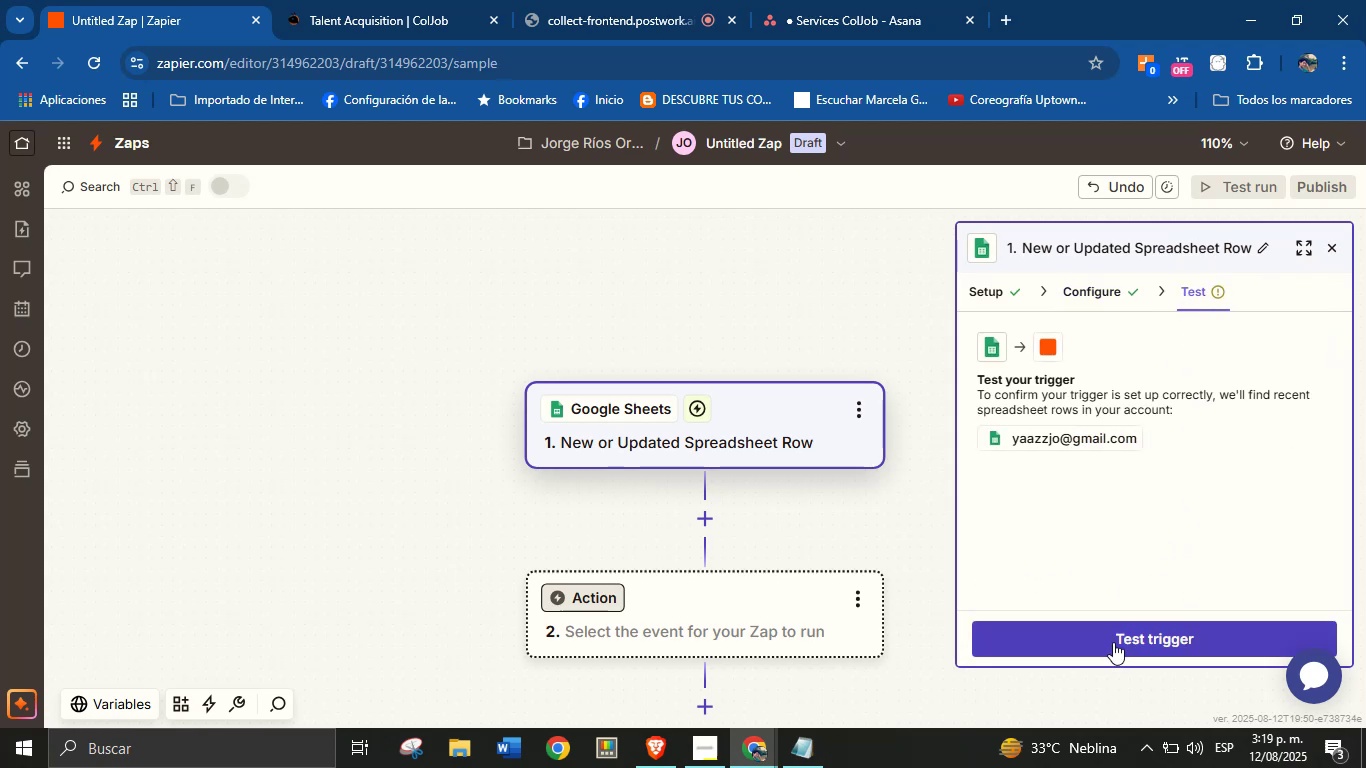 
left_click([1120, 635])
 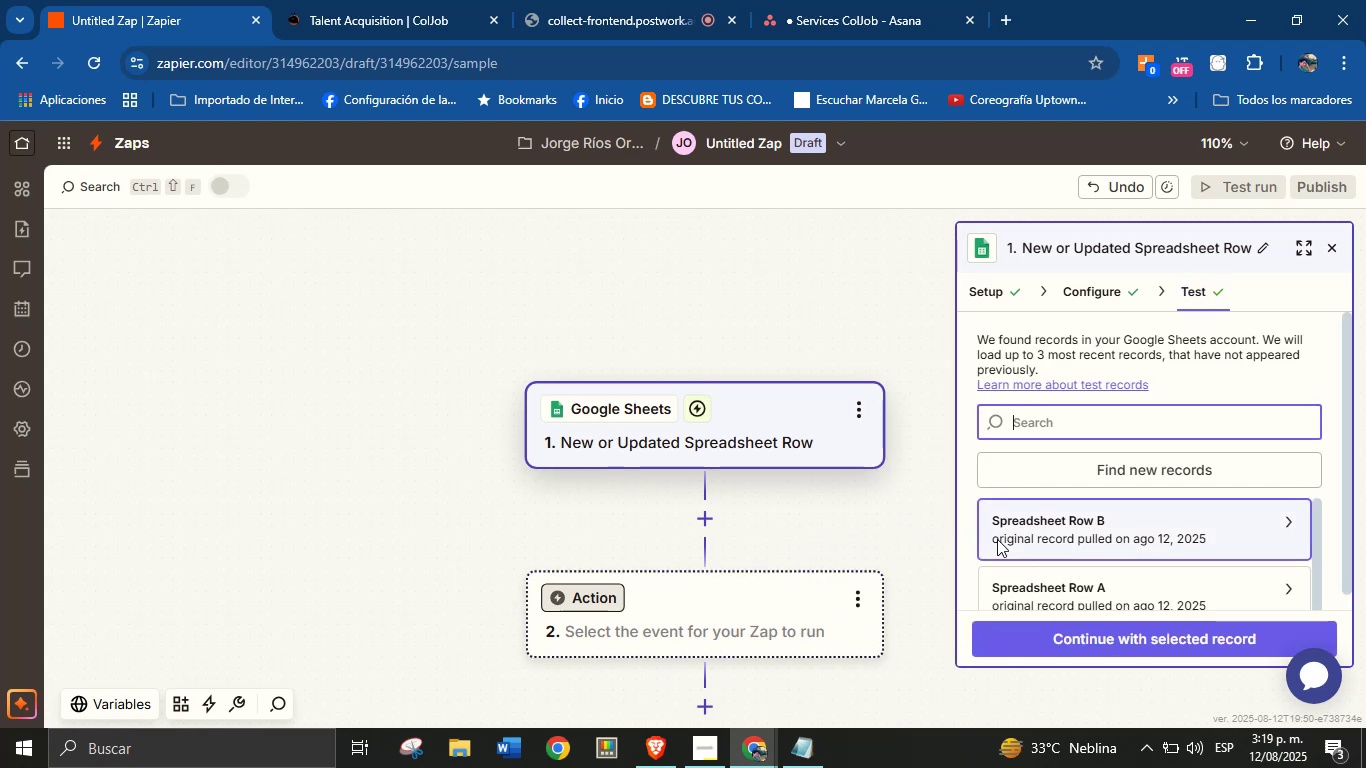 
scroll: coordinate [1125, 540], scroll_direction: down, amount: 1.0
 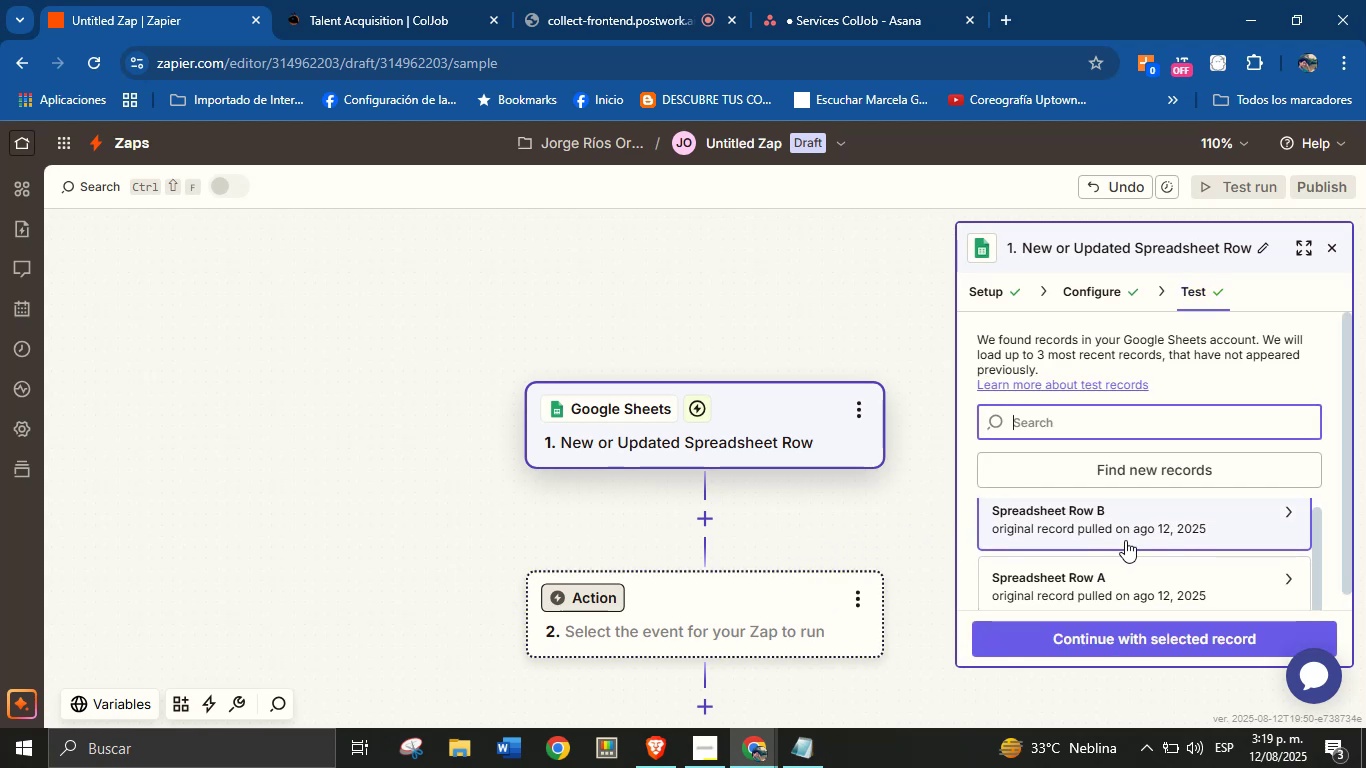 
scroll: coordinate [1125, 540], scroll_direction: up, amount: 1.0
 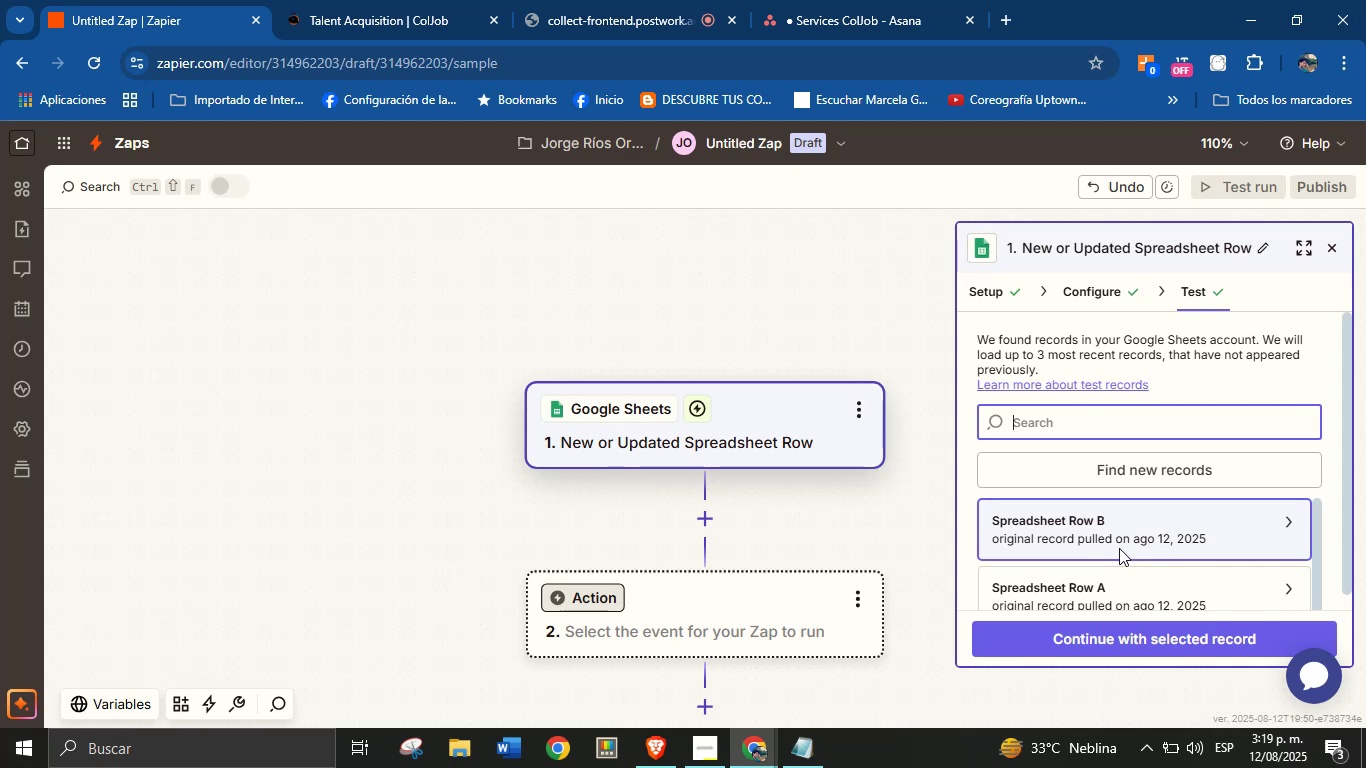 
wait(6.9)
 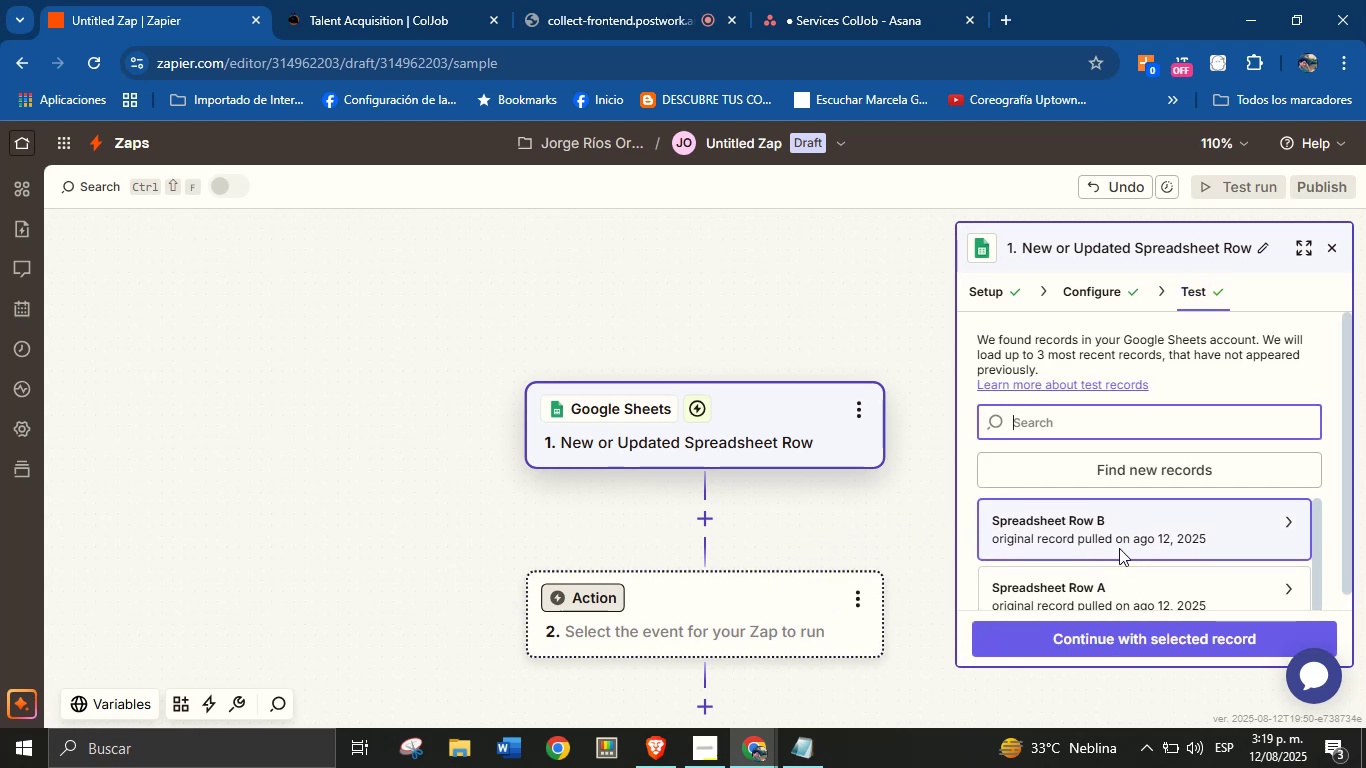 
left_click([1129, 626])
 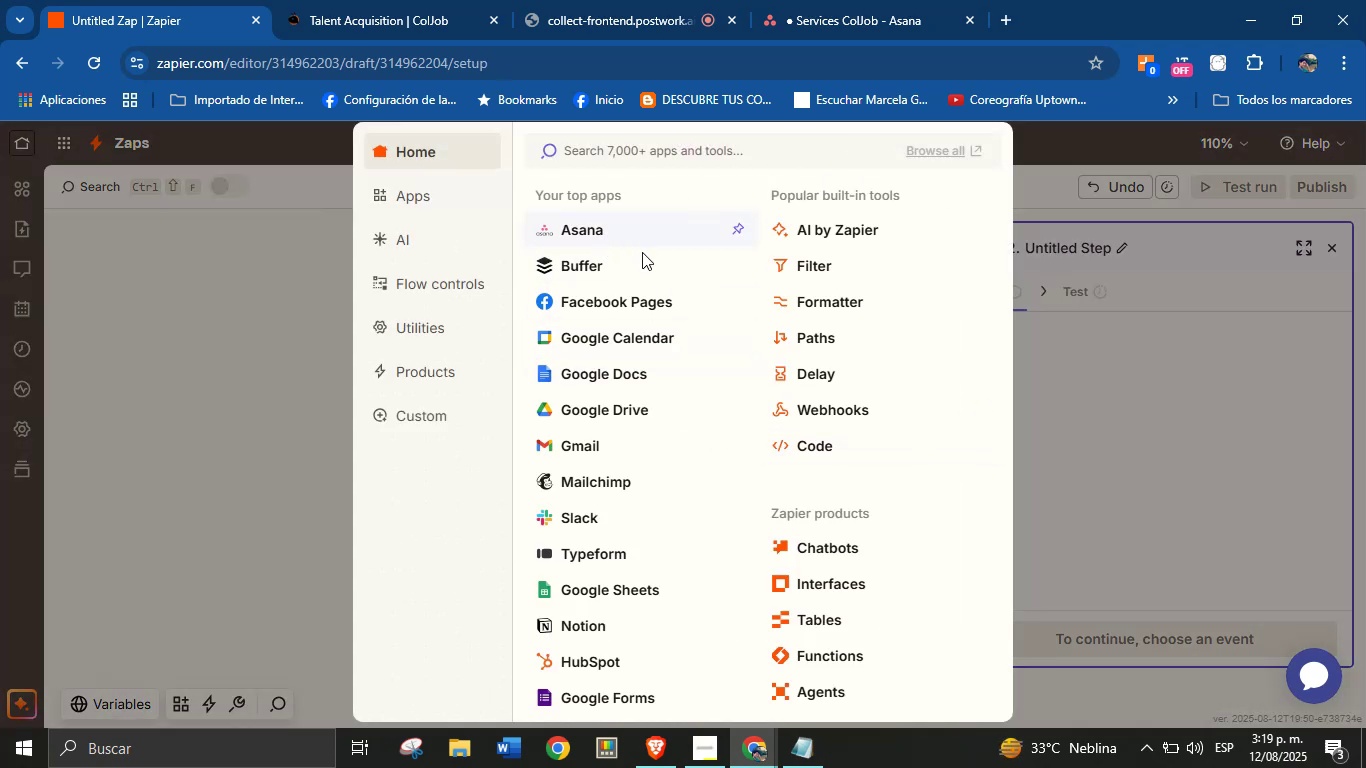 
wait(7.66)
 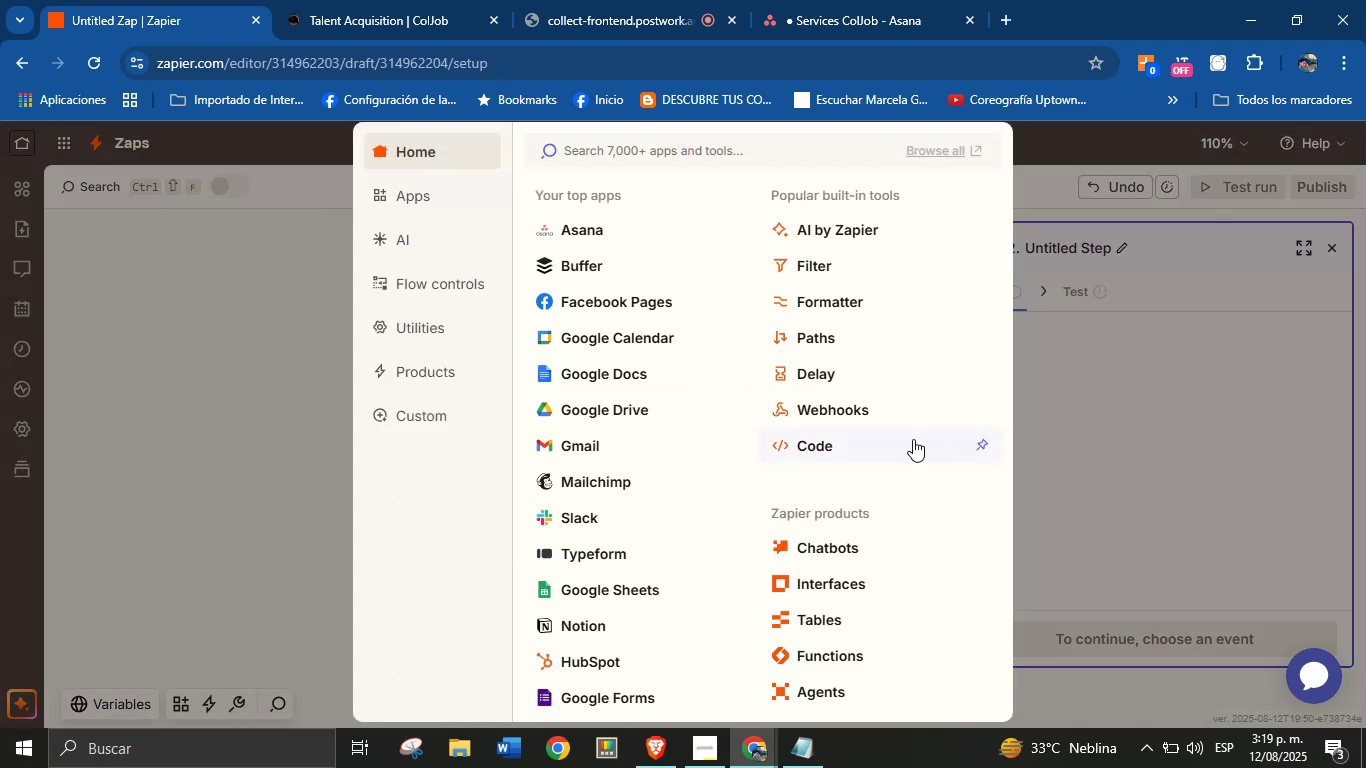 
left_click([602, 219])
 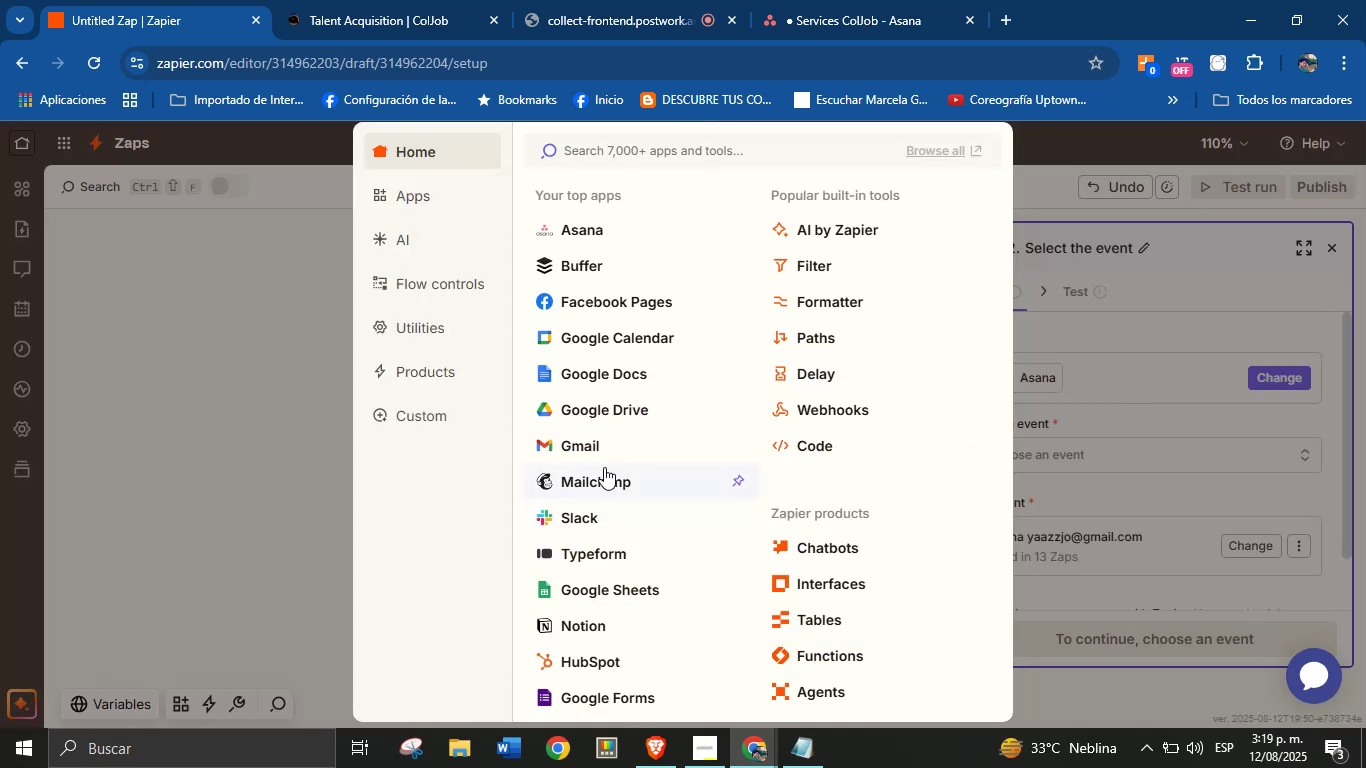 
wait(9.24)
 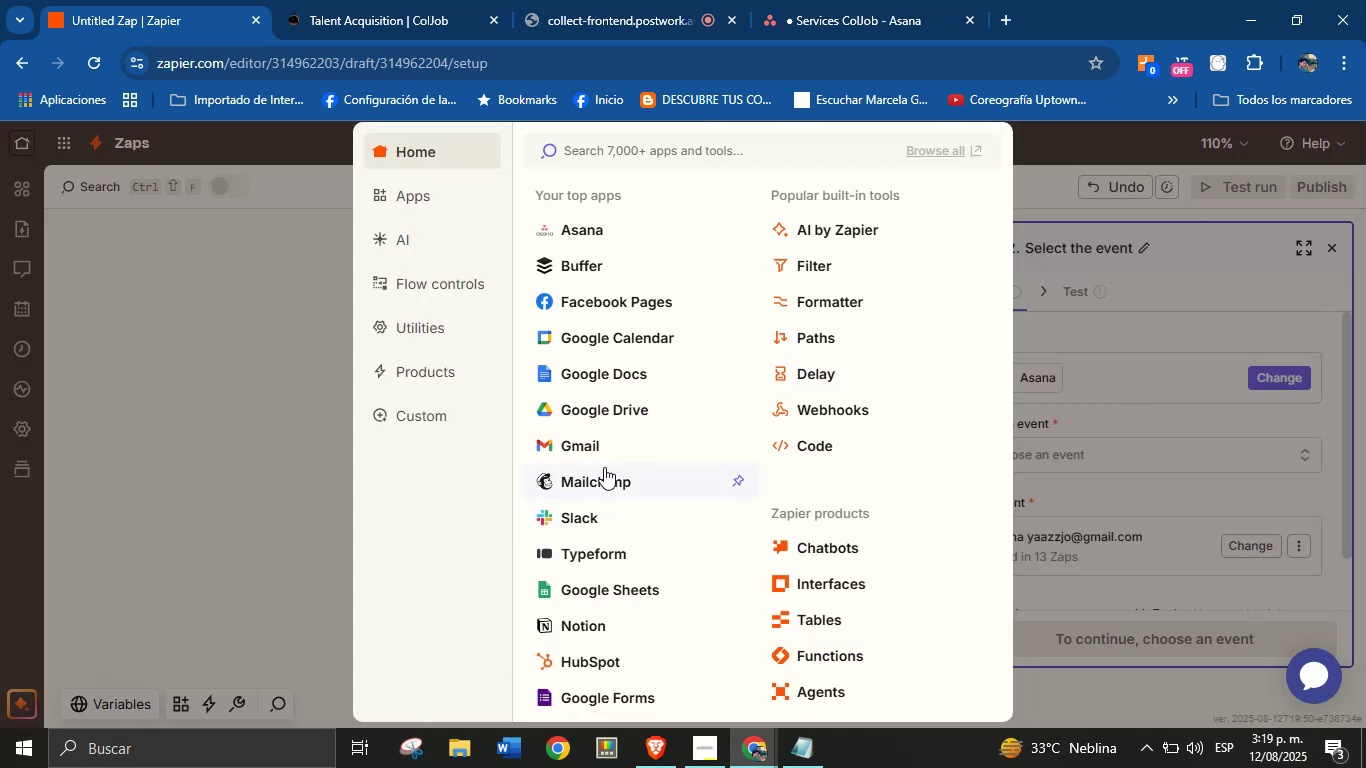 
left_click([1129, 632])
 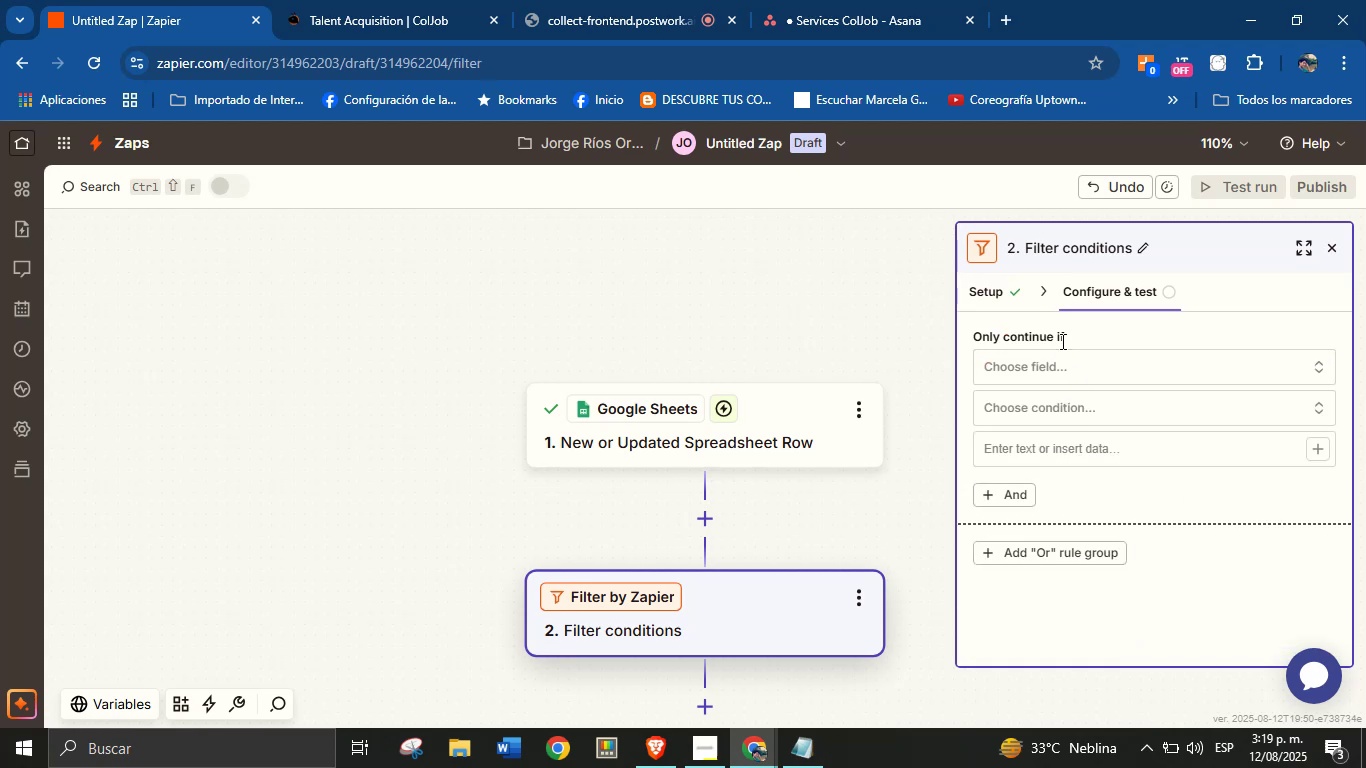 
left_click([1056, 367])
 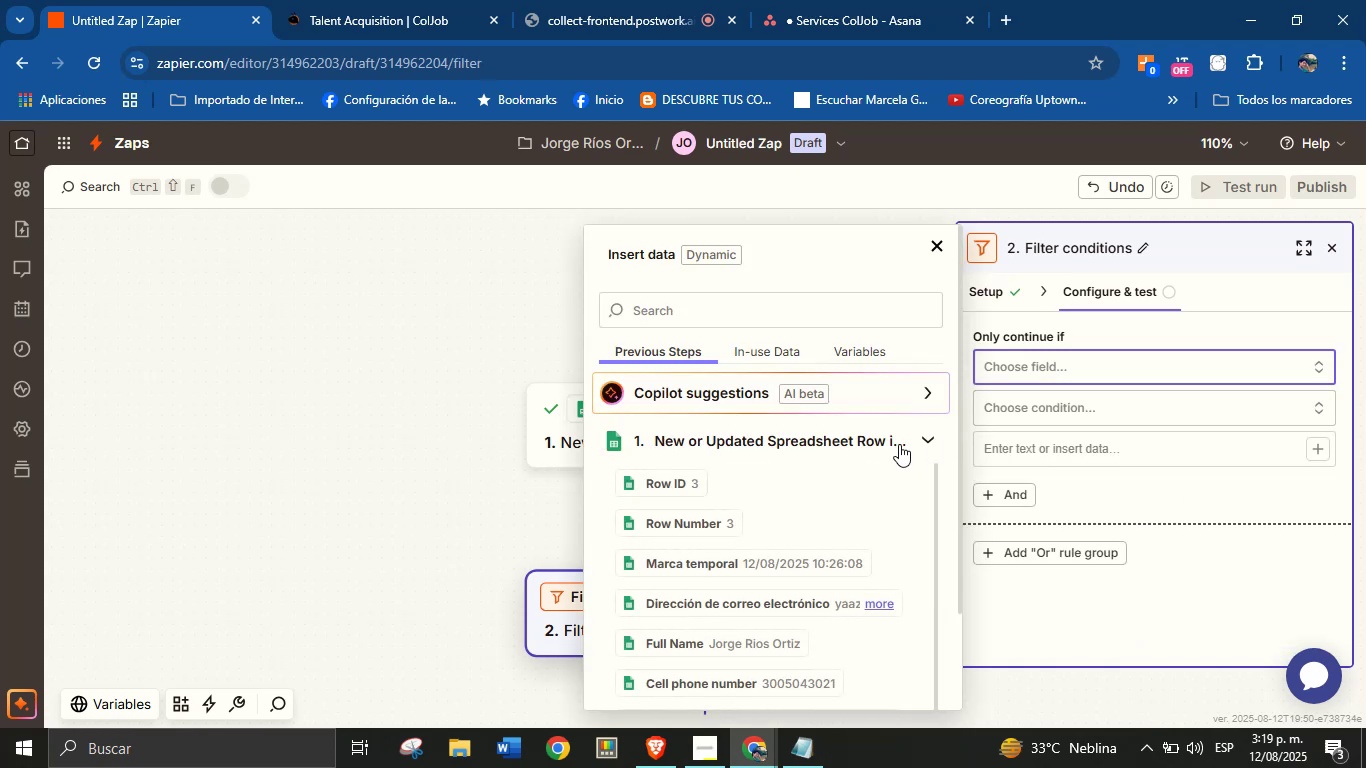 
mouse_move([794, 486])
 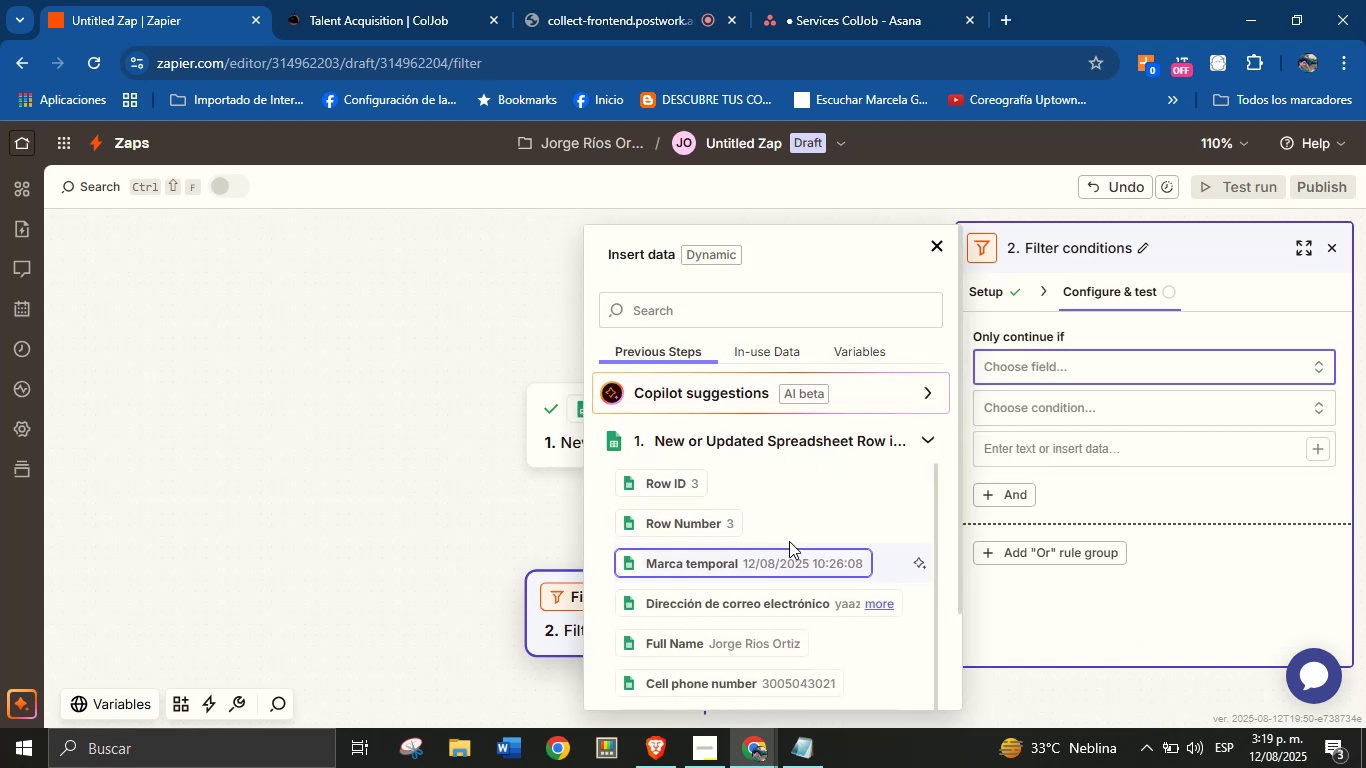 
scroll: coordinate [778, 524], scroll_direction: down, amount: 2.0
 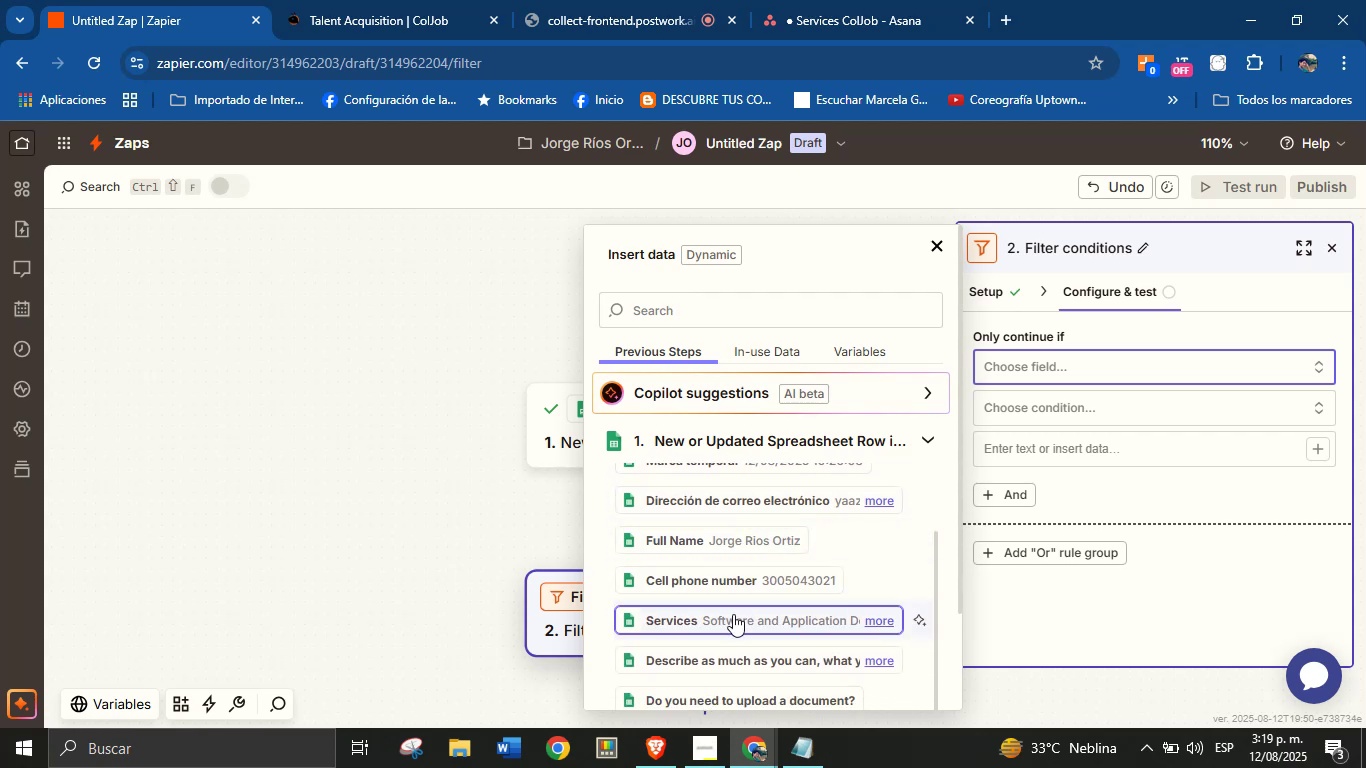 
scroll: coordinate [733, 613], scroll_direction: up, amount: 1.0
 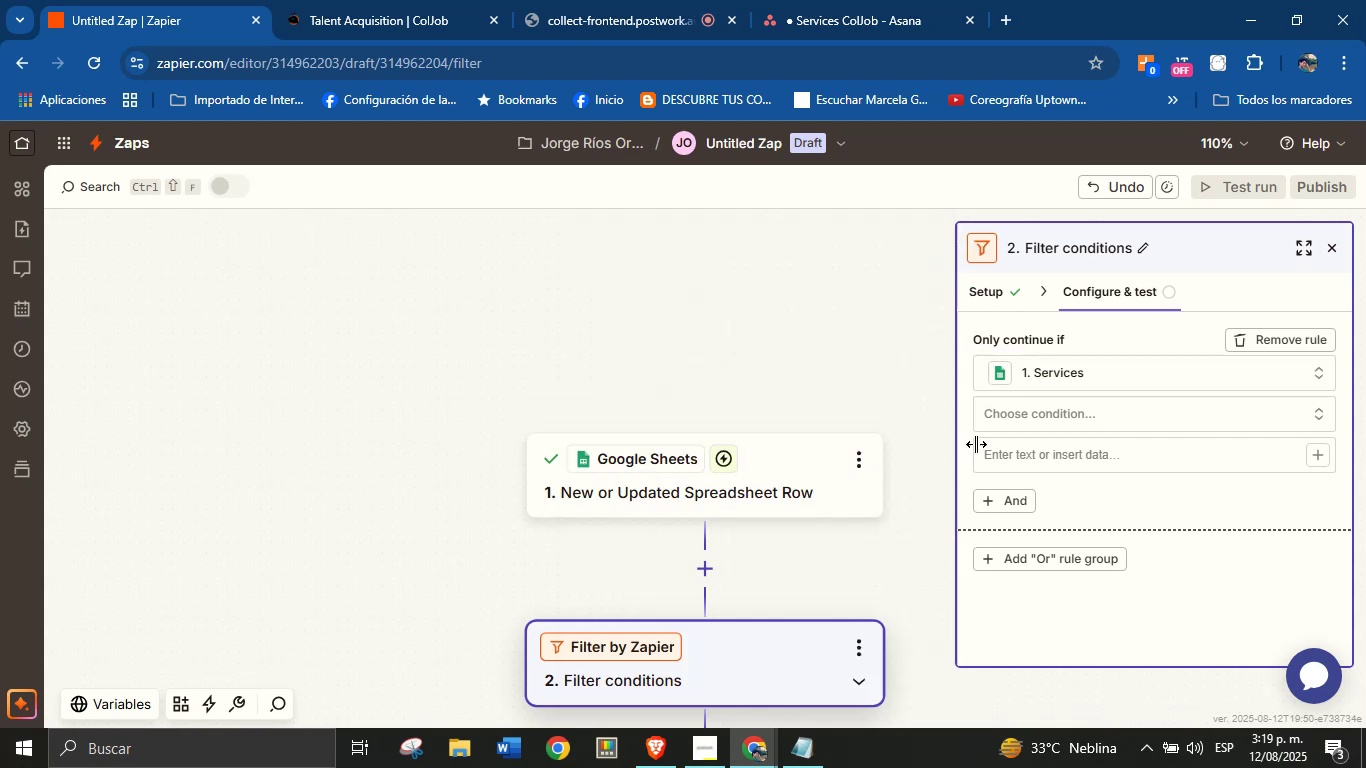 
left_click([733, 613])
 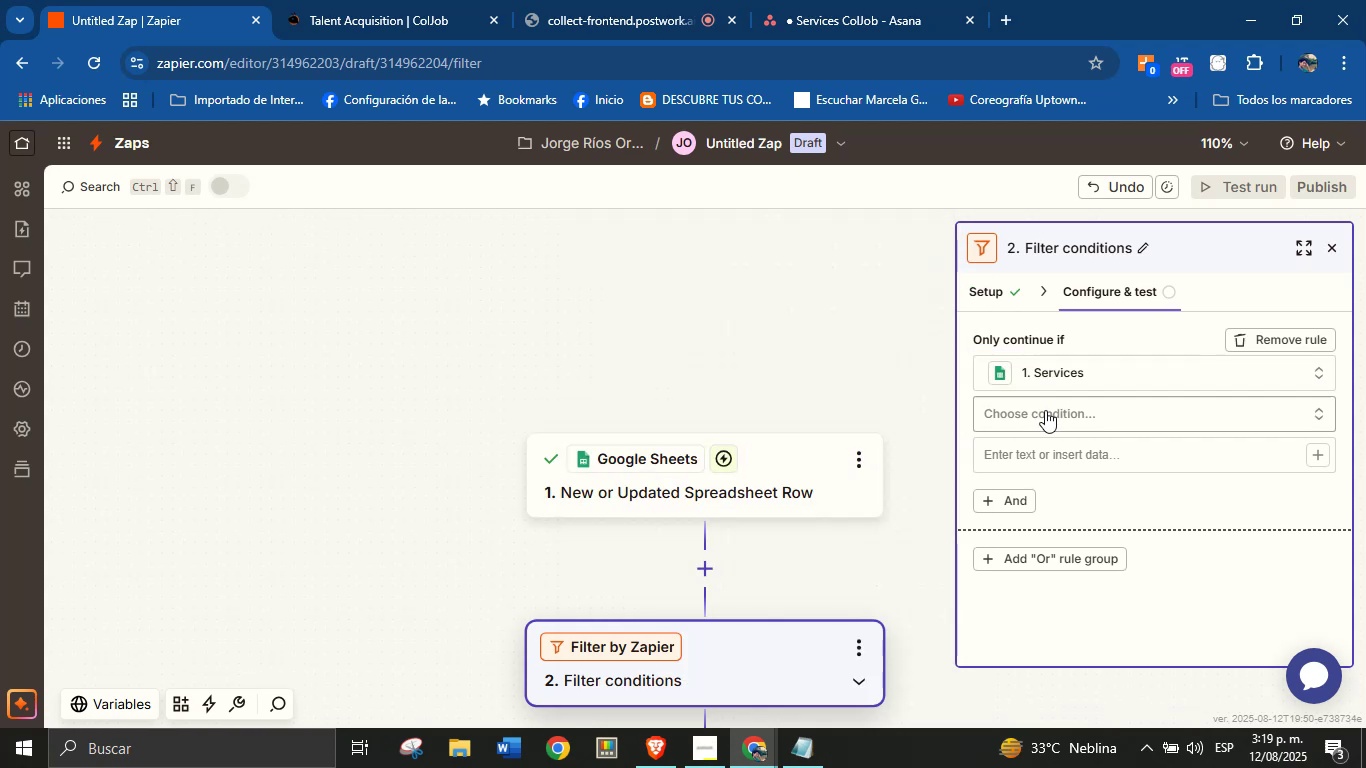 
left_click([1060, 408])
 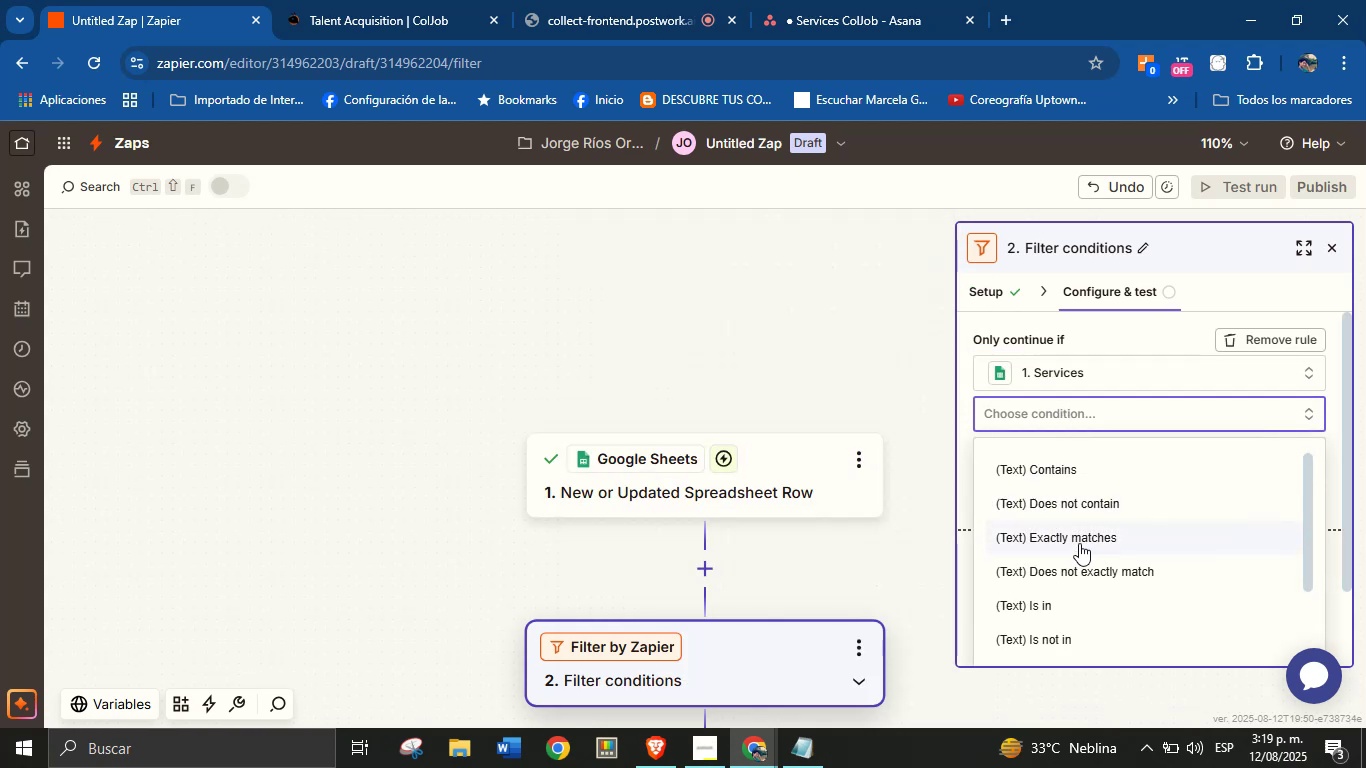 
left_click([1086, 540])
 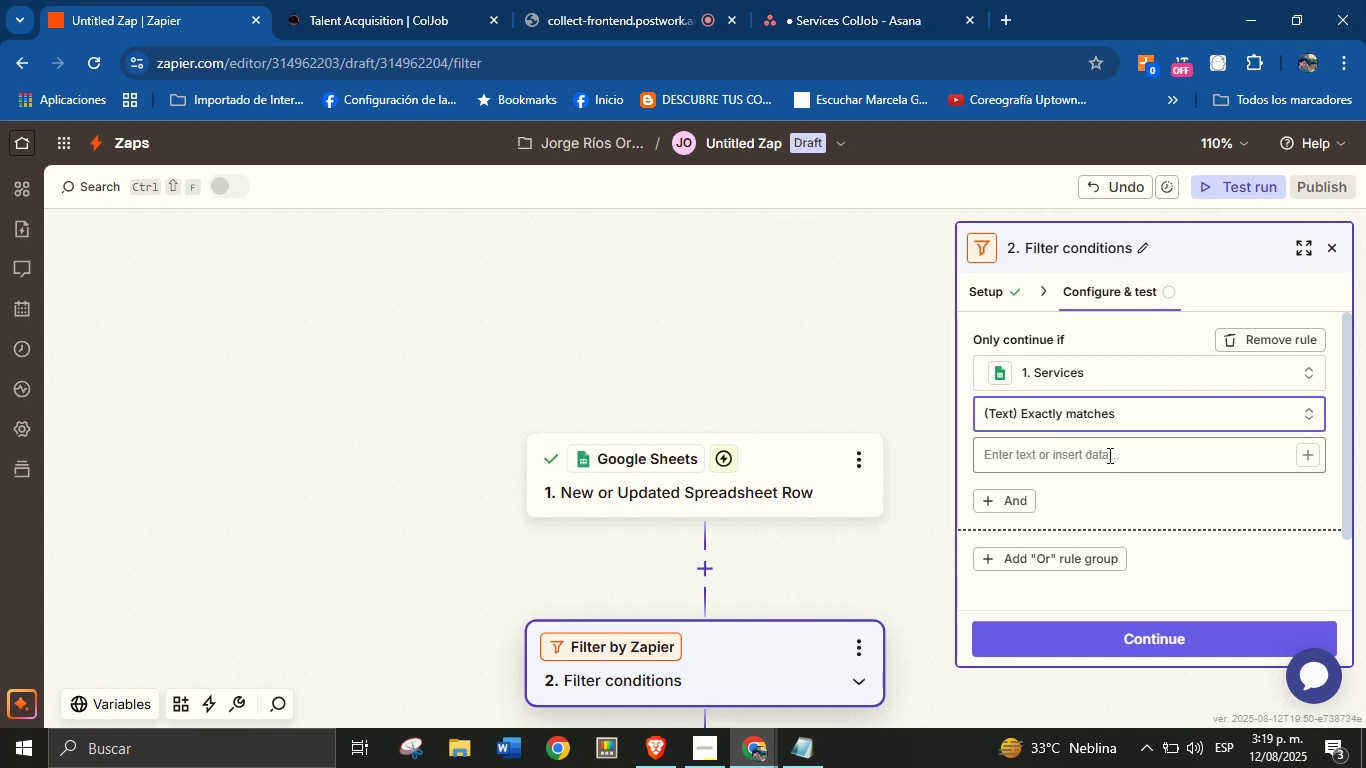 
left_click([1210, 498])
 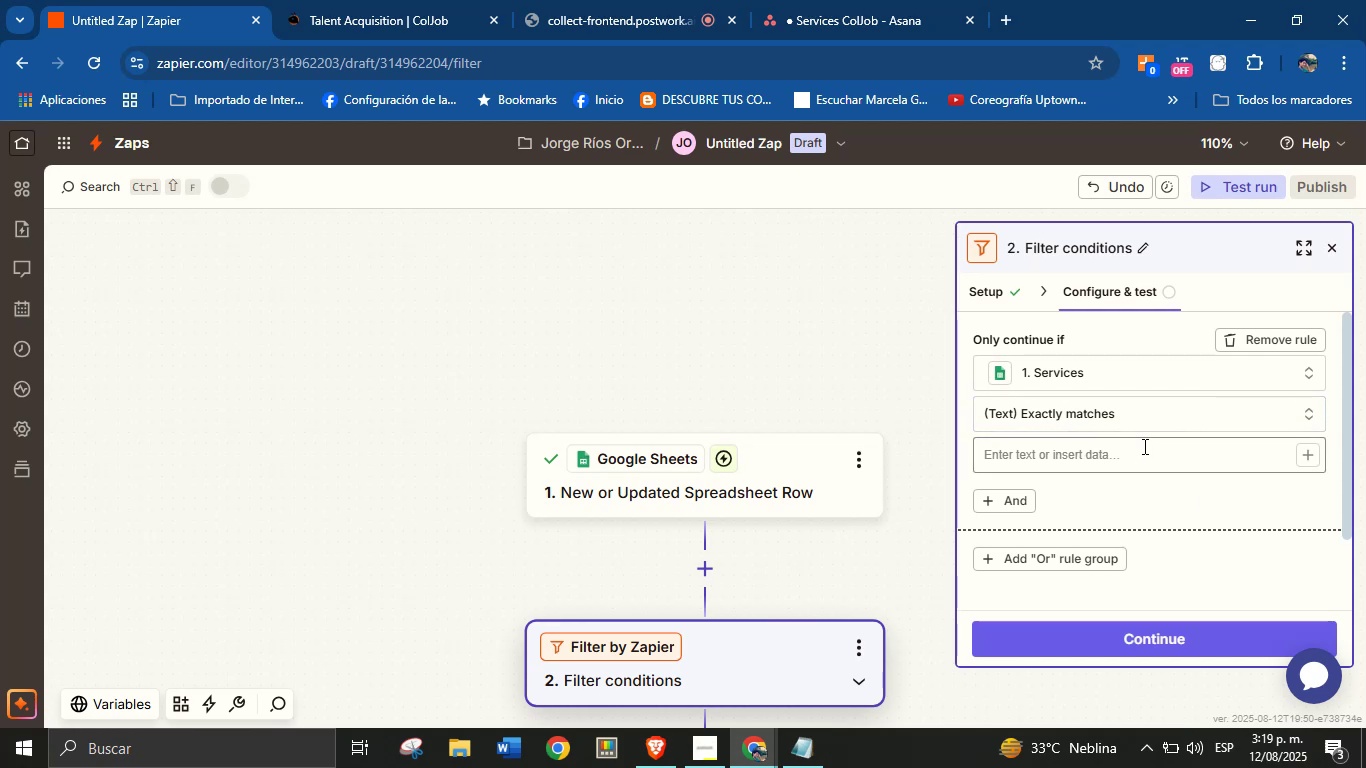 
scroll: coordinate [1167, 450], scroll_direction: up, amount: 2.0
 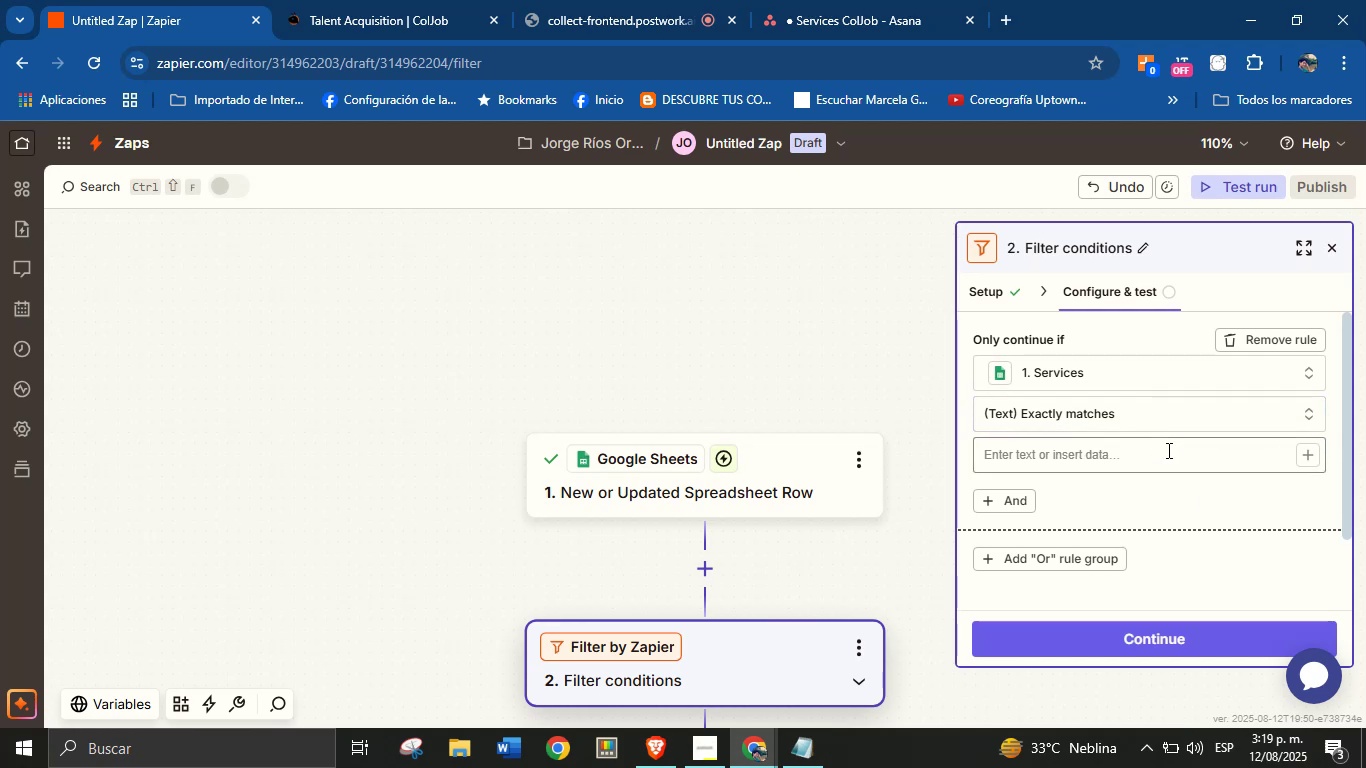 
left_click([1167, 450])
 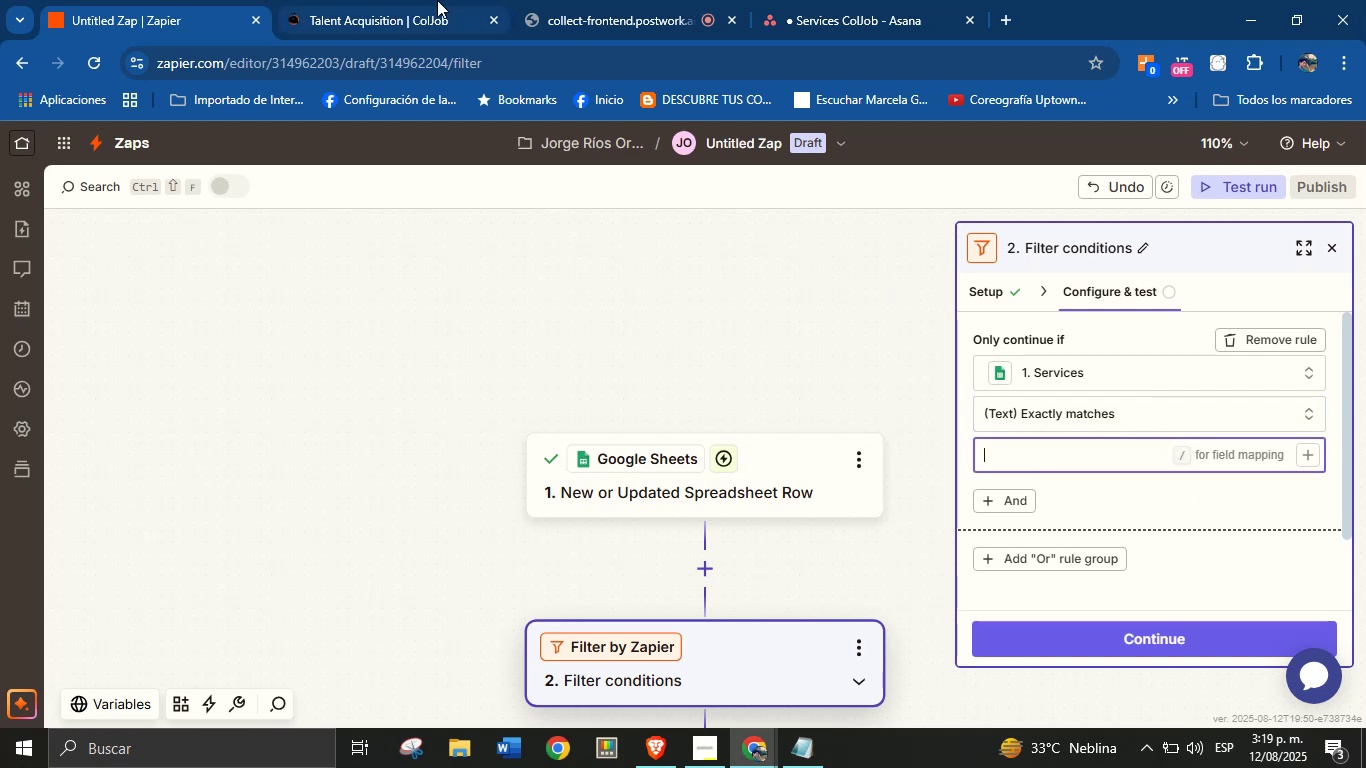 
left_click([412, 0])
 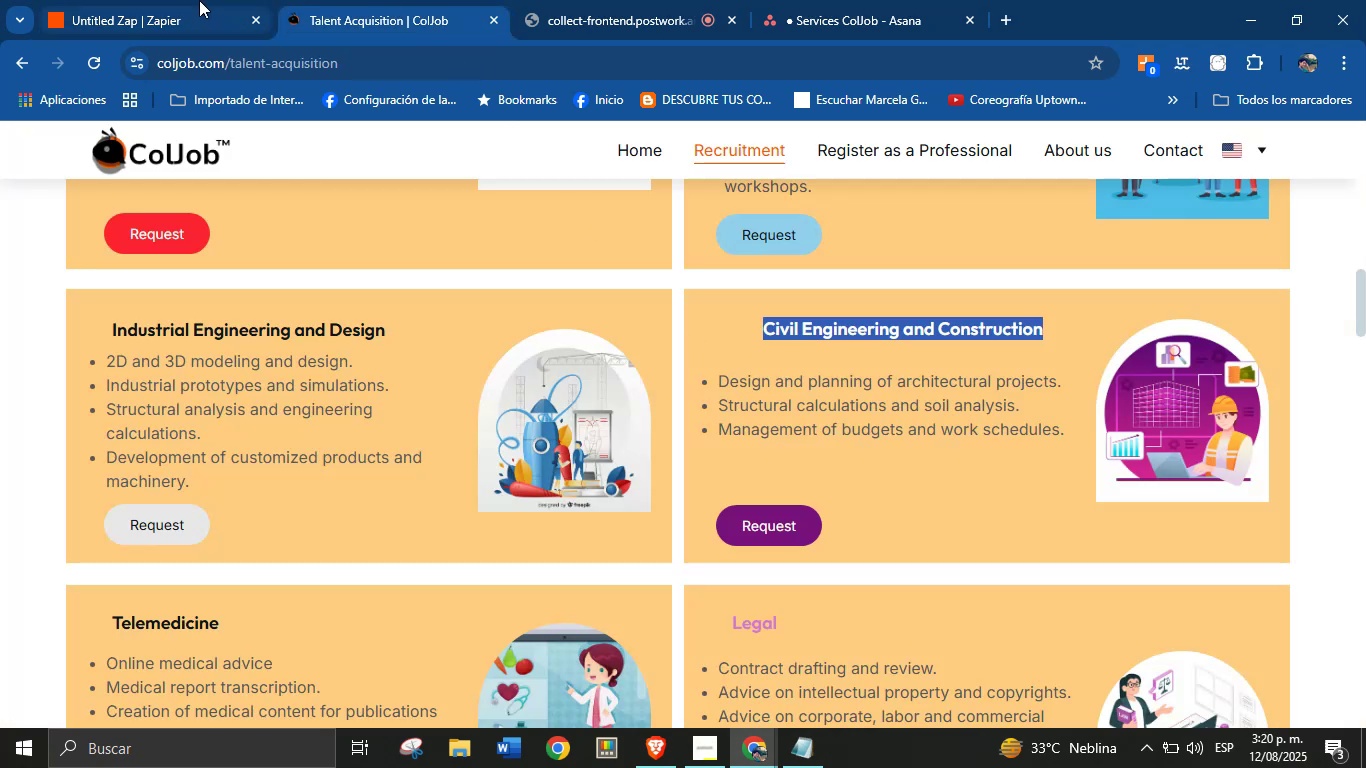 
key(Control+C)
 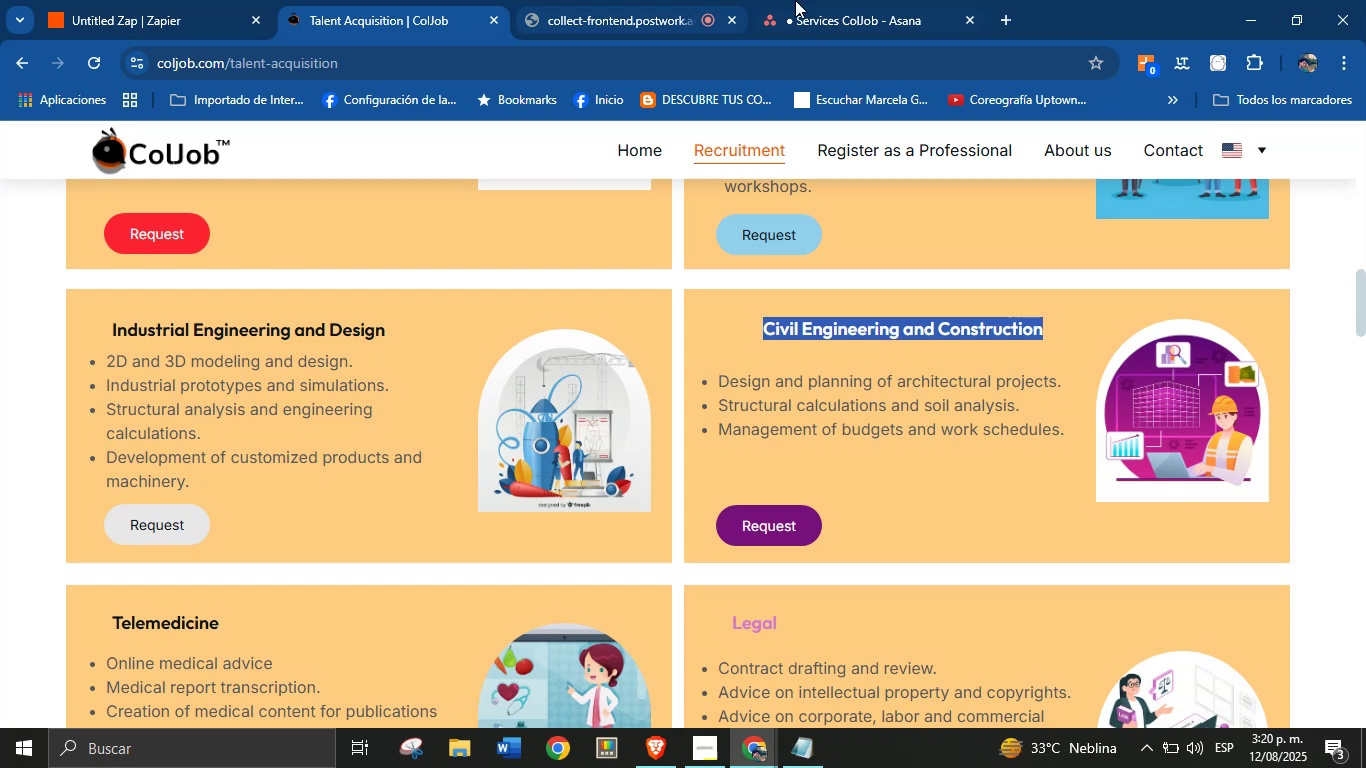 
left_click([861, 0])
 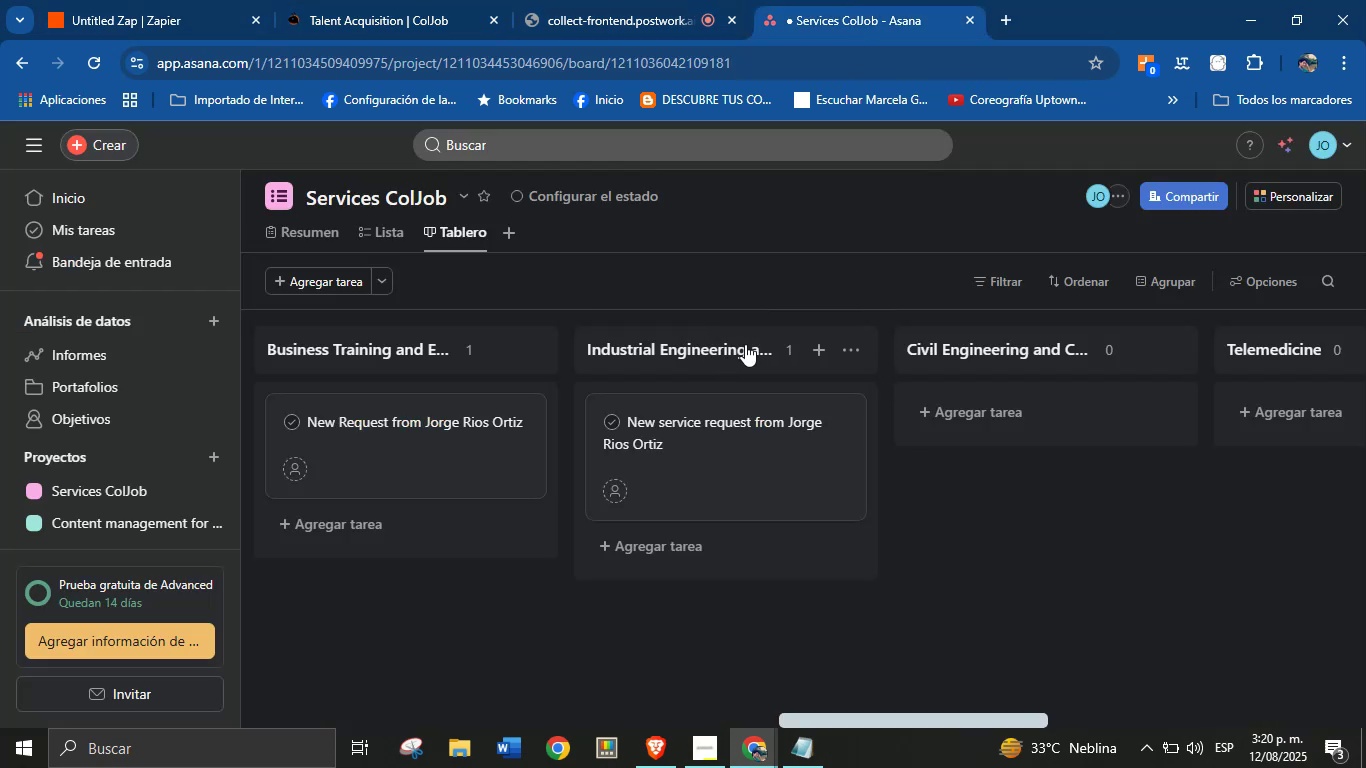 
wait(5.25)
 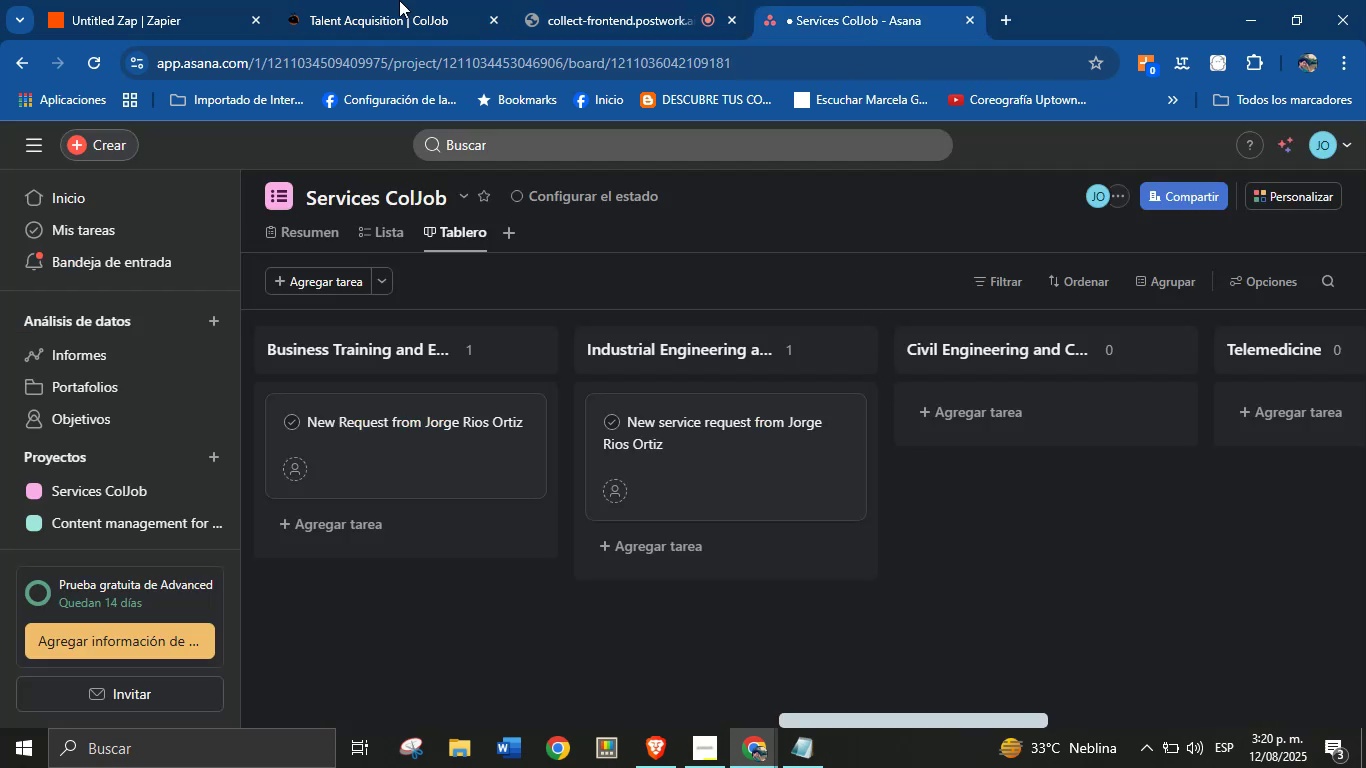 
left_click([122, 0])
 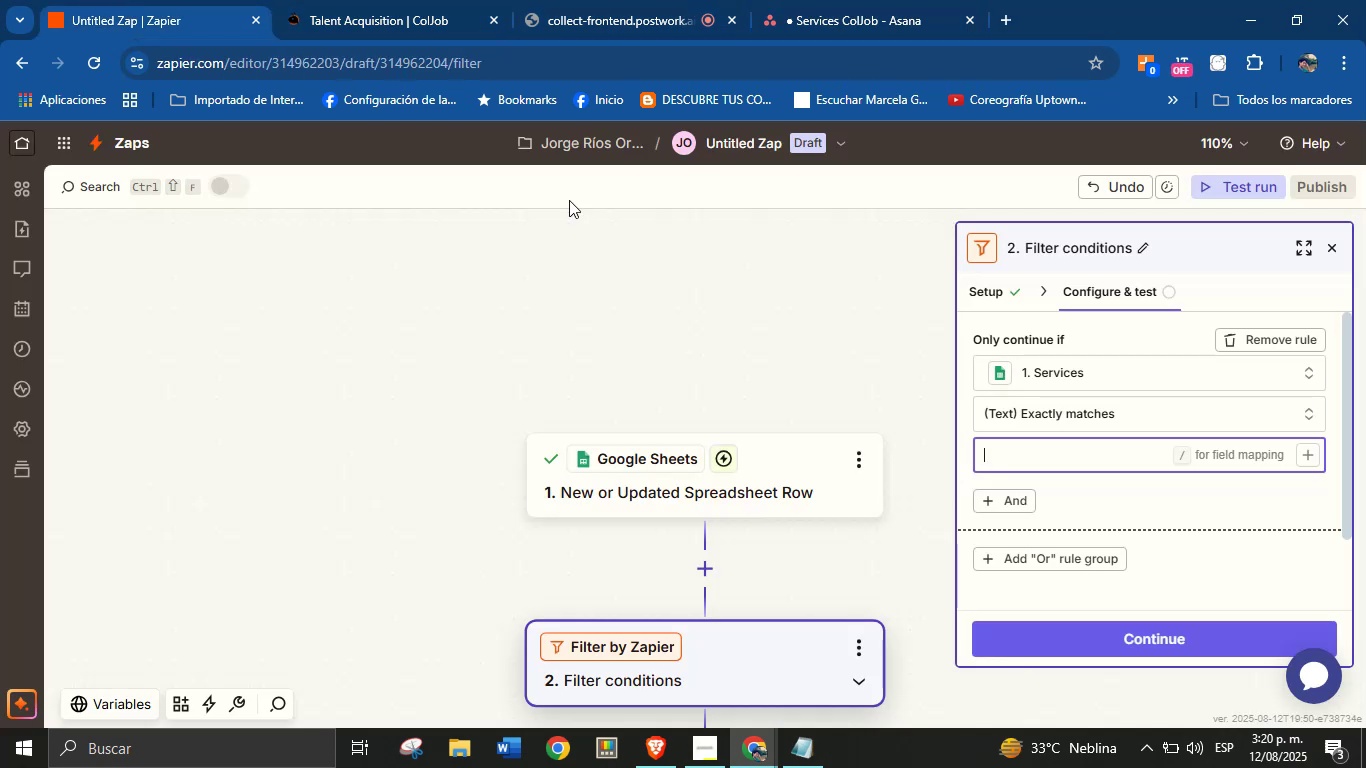 
key(Control+V)
 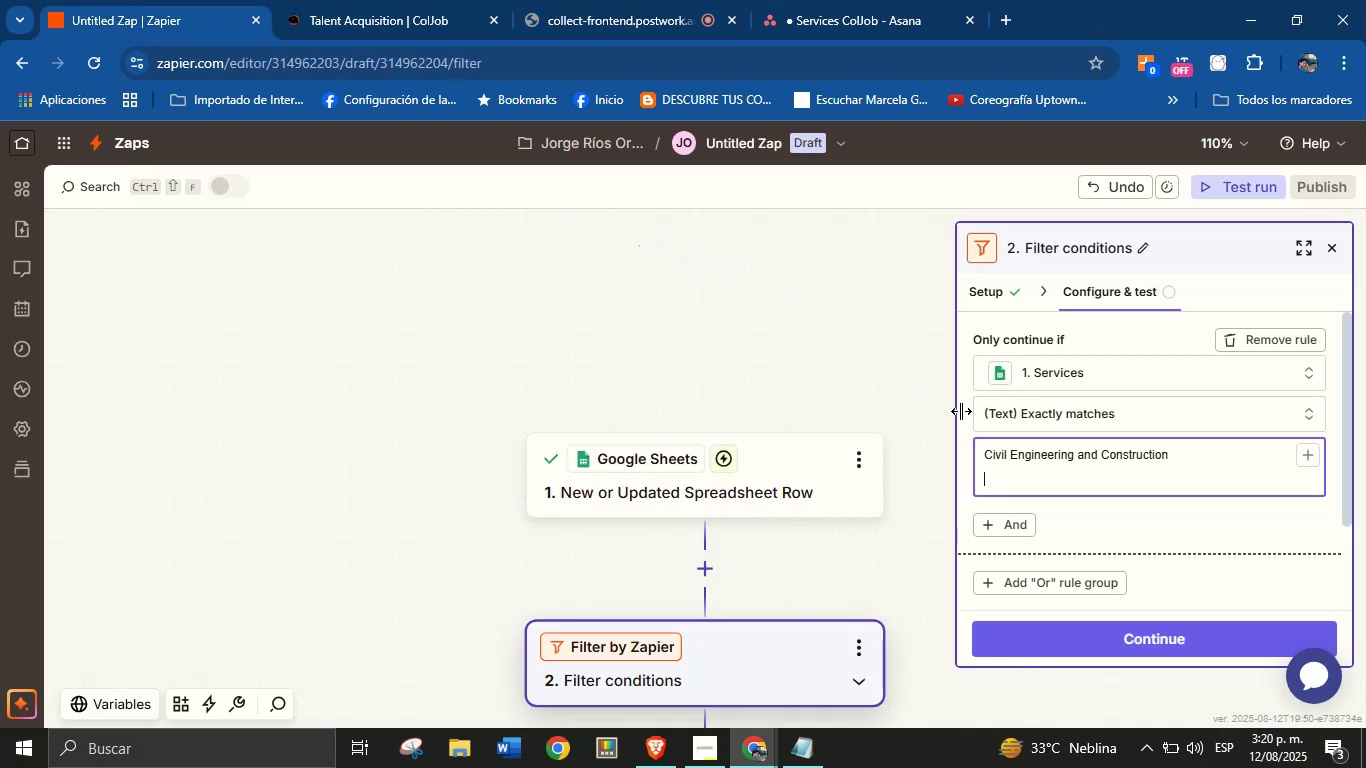 
key(Backspace)
 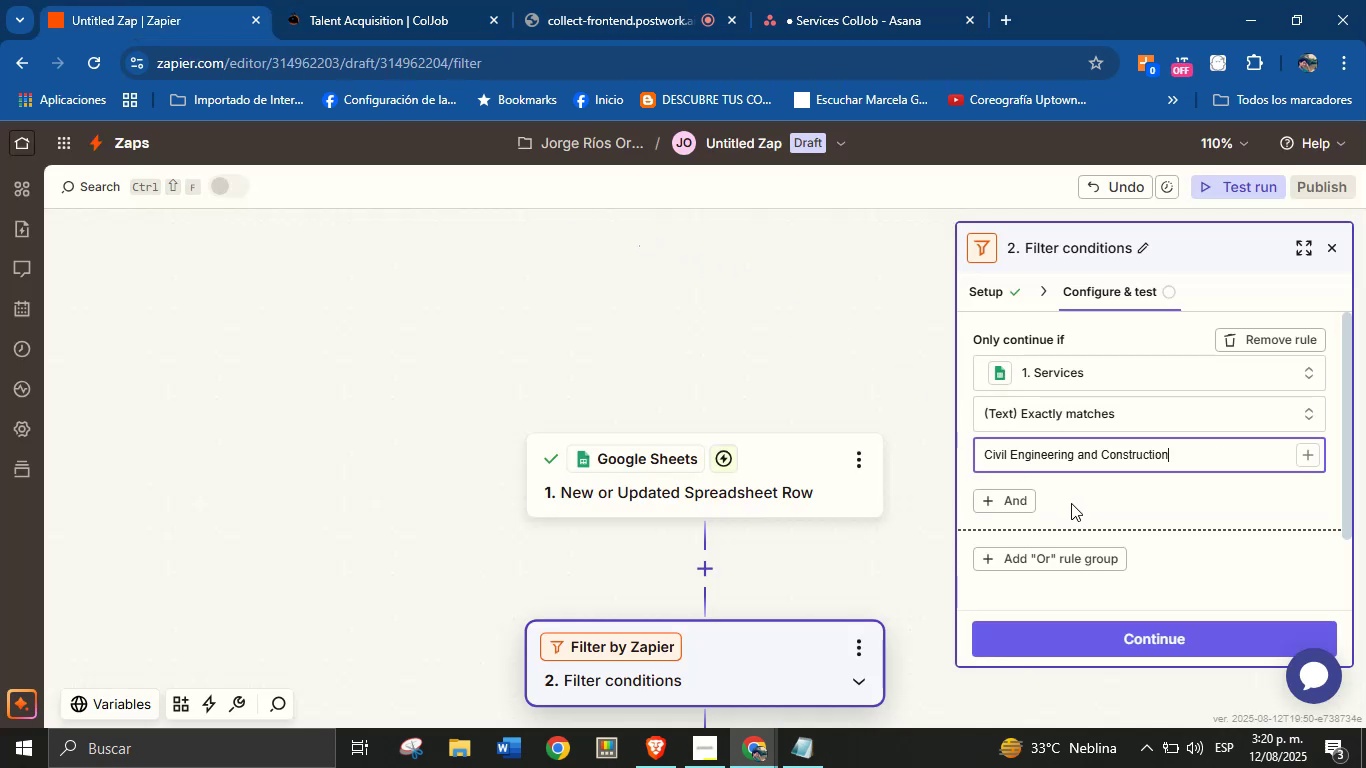 
left_click([1073, 500])
 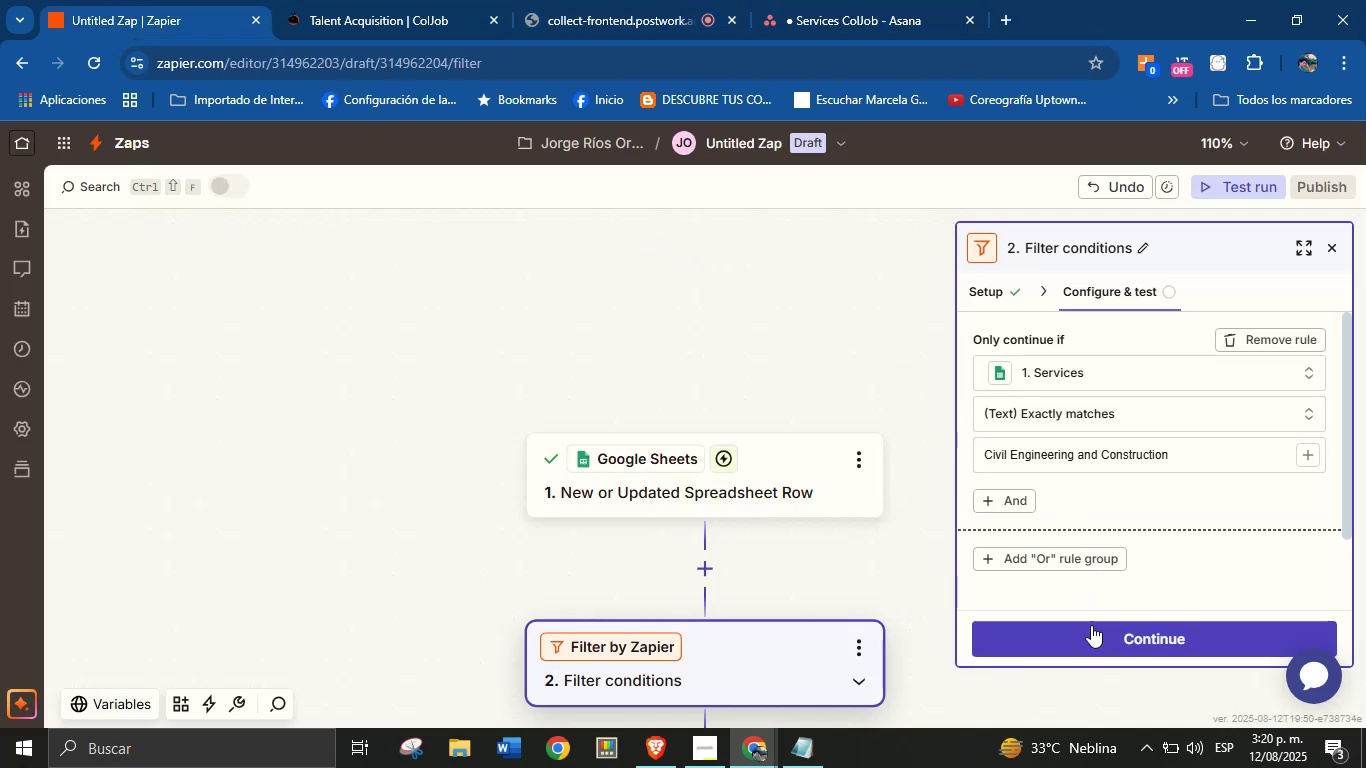 
scroll: coordinate [1091, 625], scroll_direction: down, amount: 2.0
 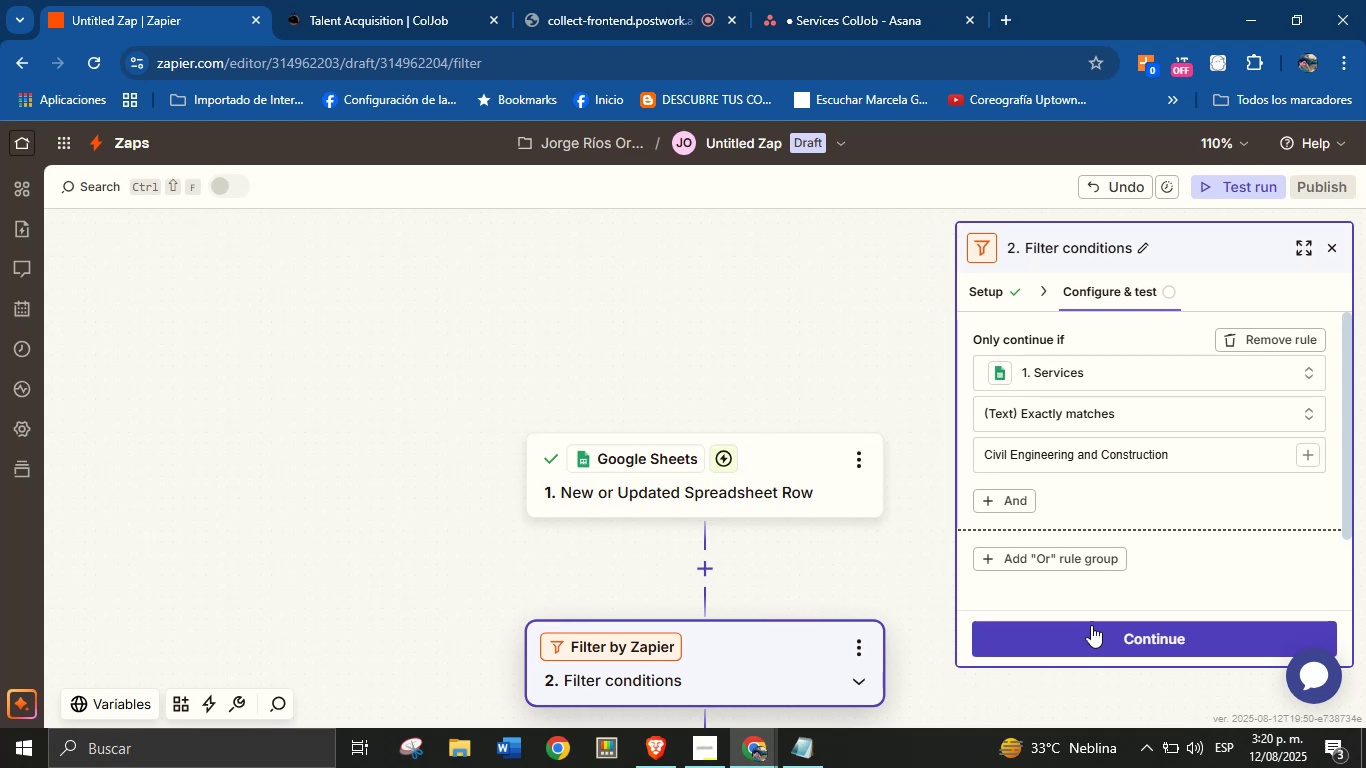 
left_click([1091, 625])
 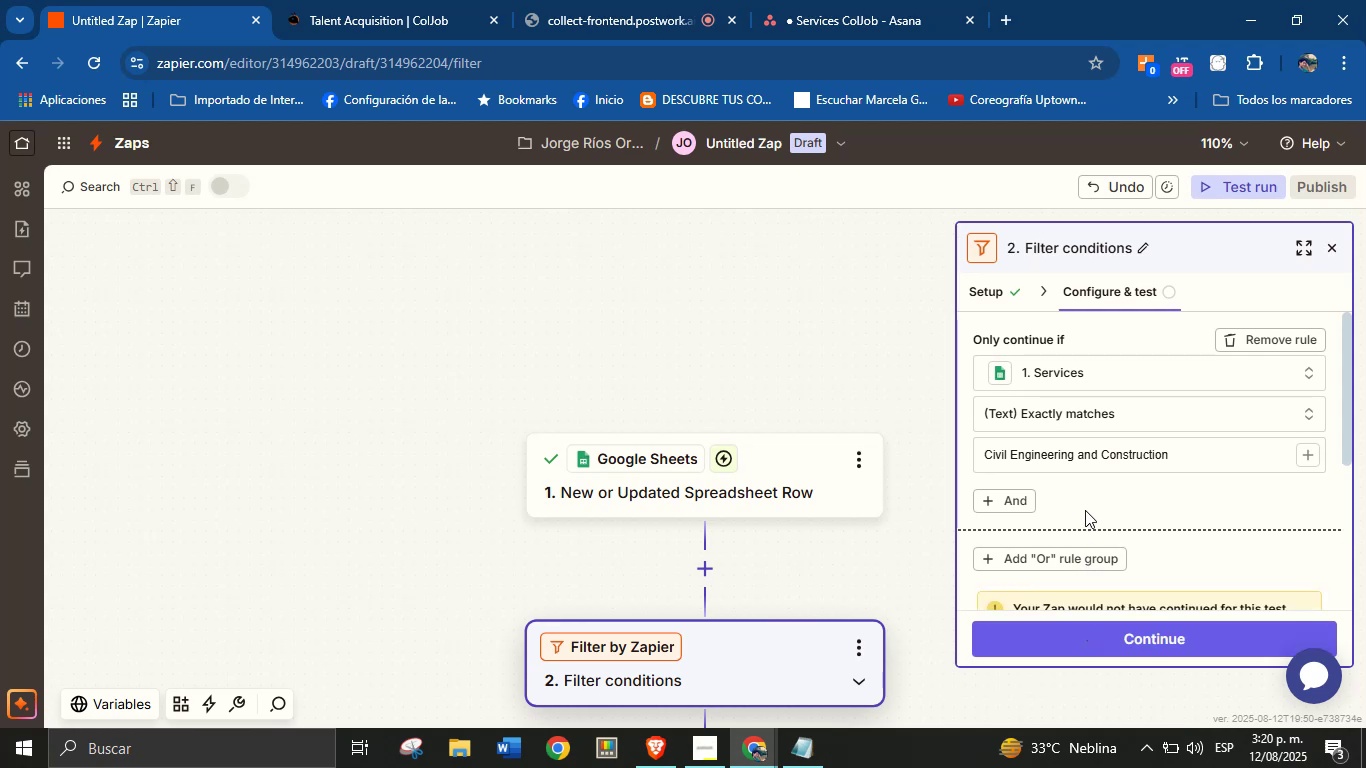 
scroll: coordinate [1130, 483], scroll_direction: down, amount: 5.0
 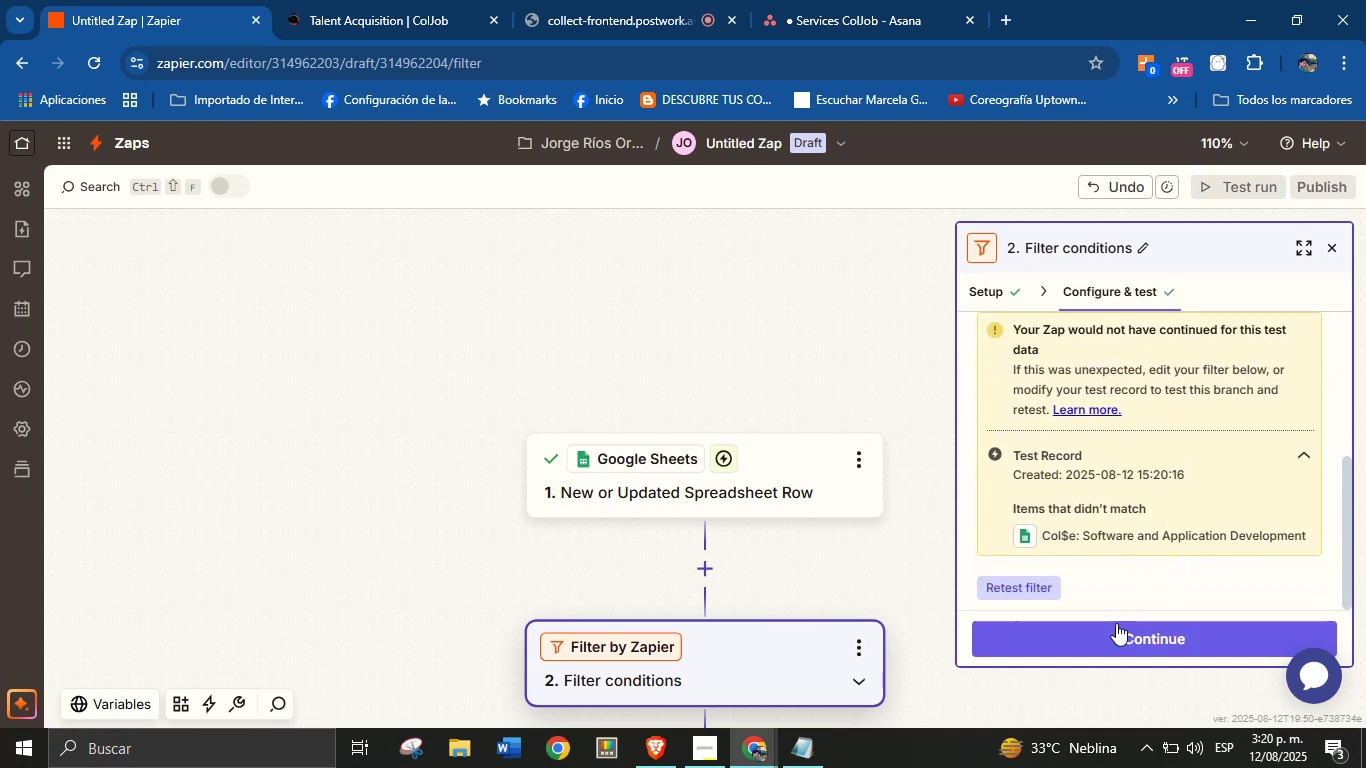 
left_click([1116, 625])
 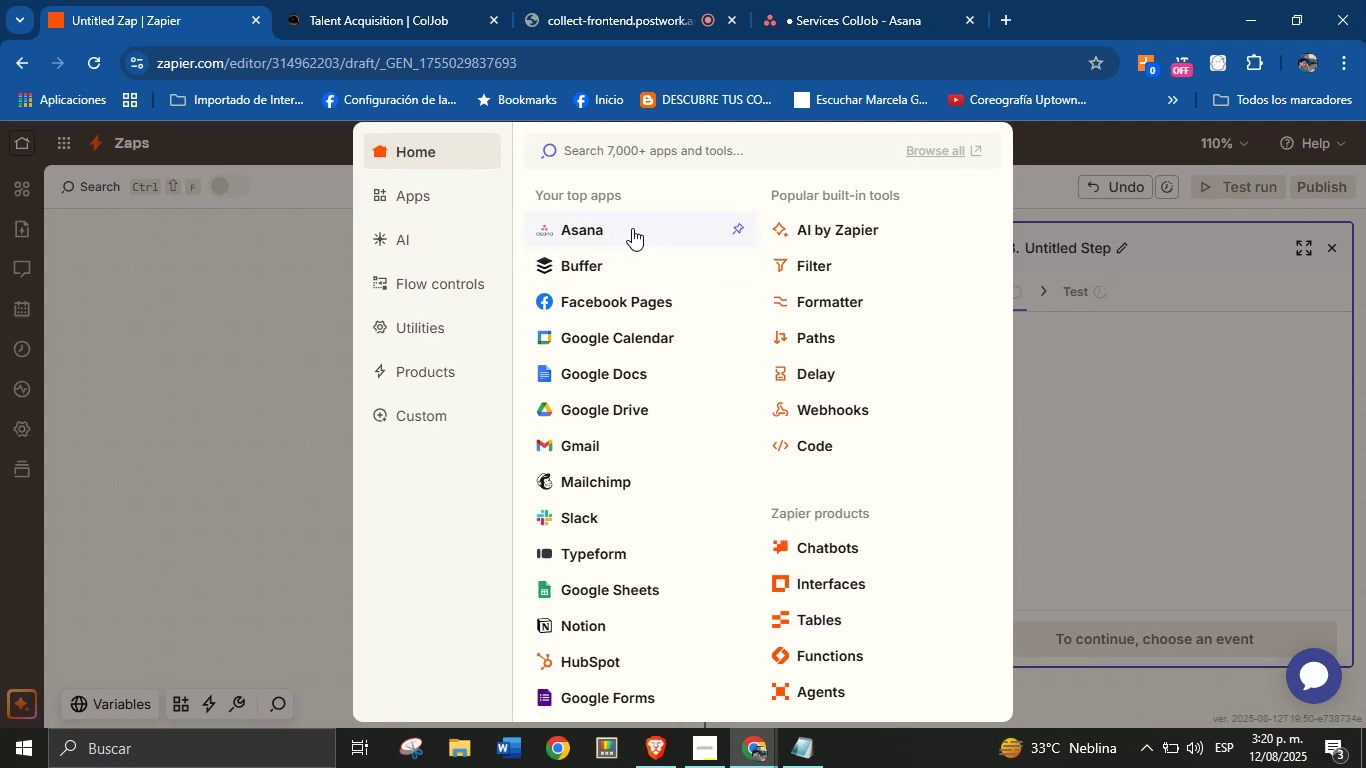 
wait(11.05)
 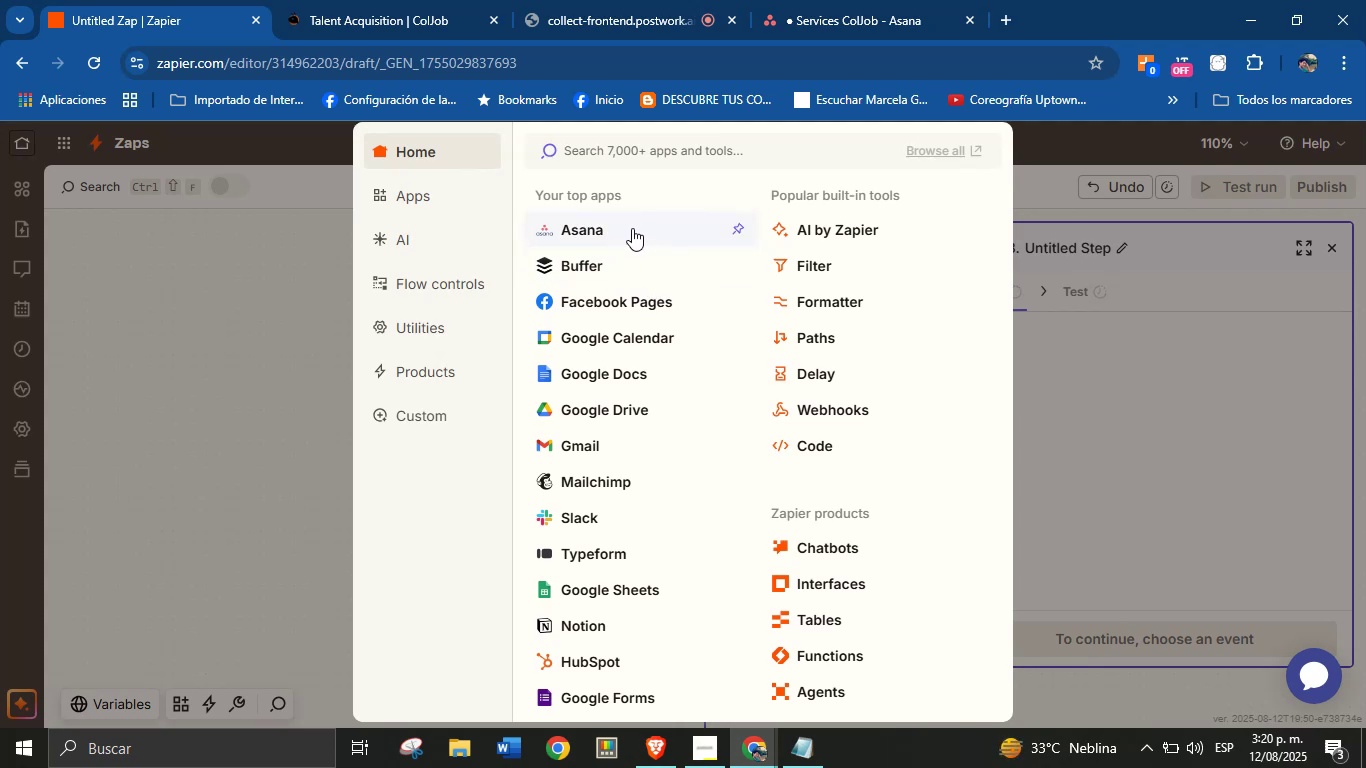 
left_click([641, 231])
 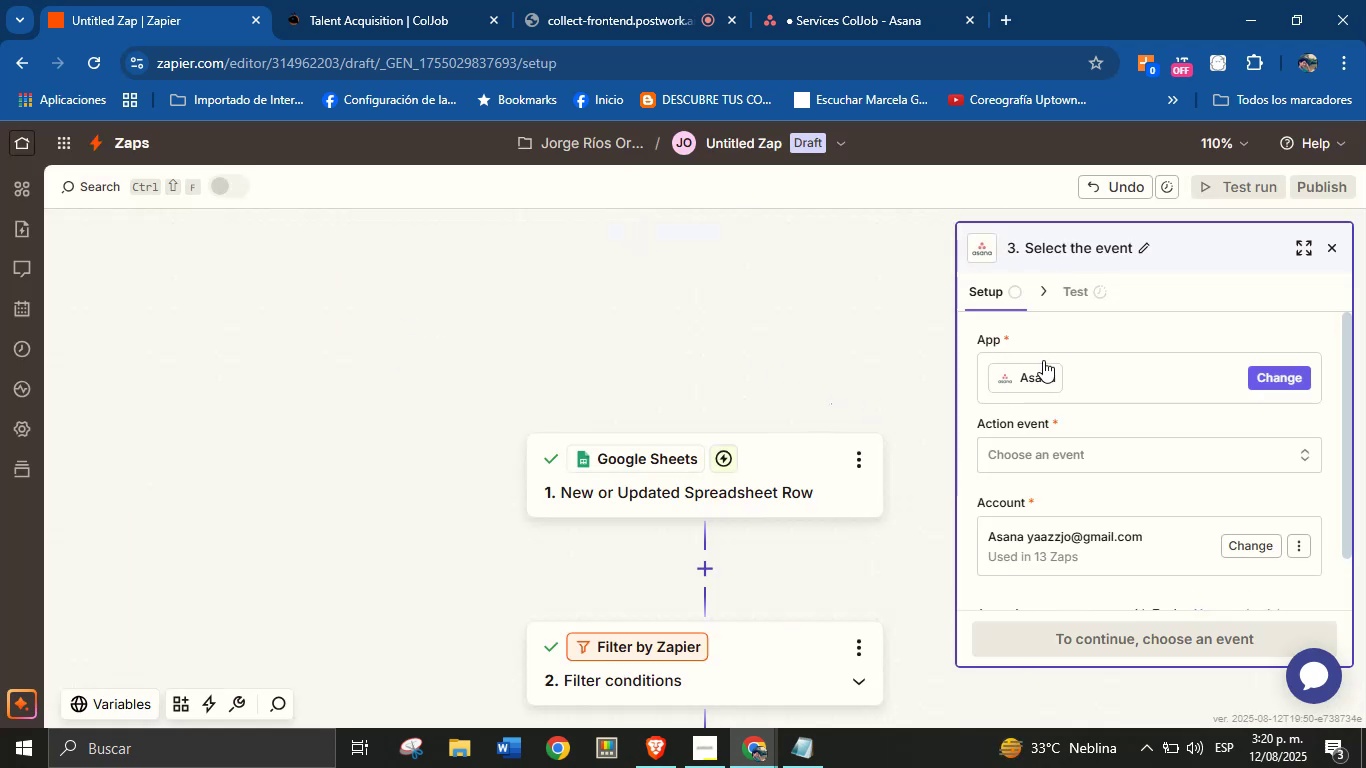 
left_click([1085, 449])
 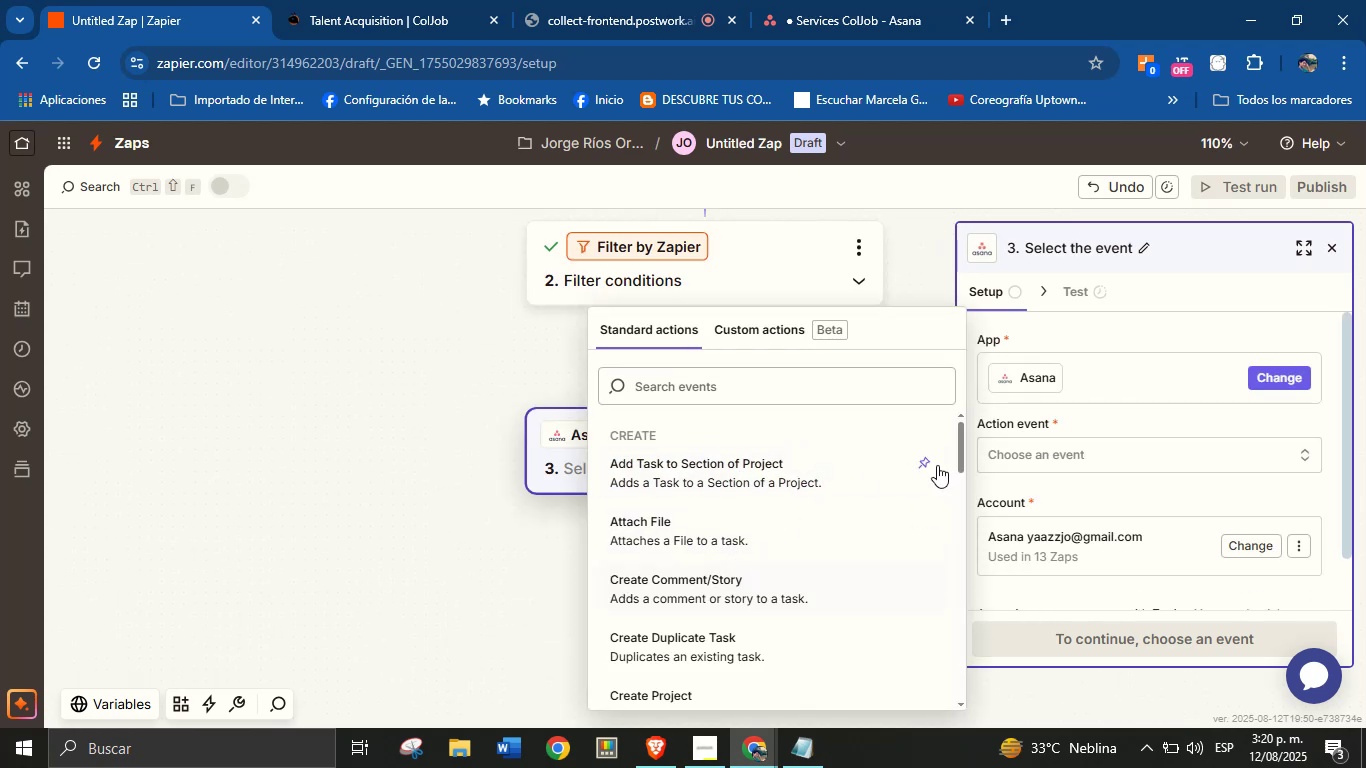 
wait(5.08)
 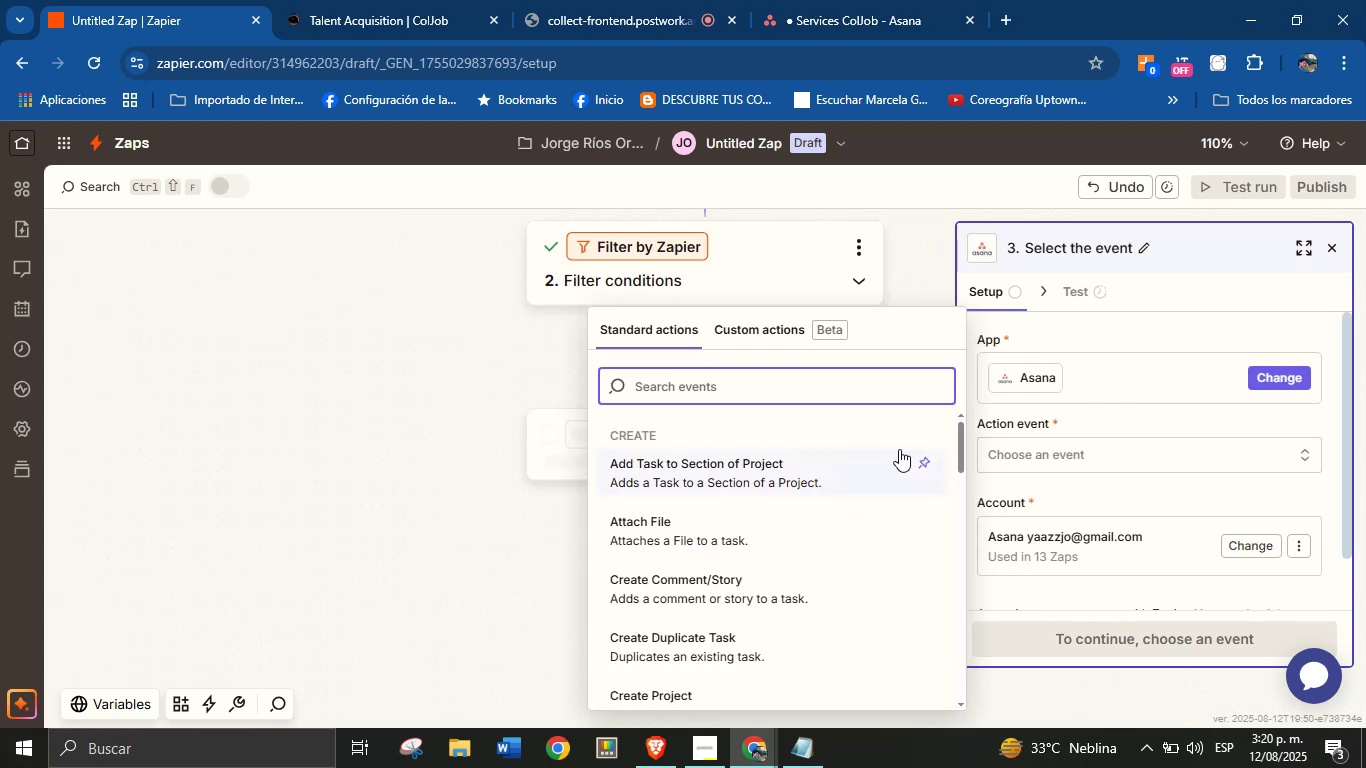 
double_click([1052, 462])
 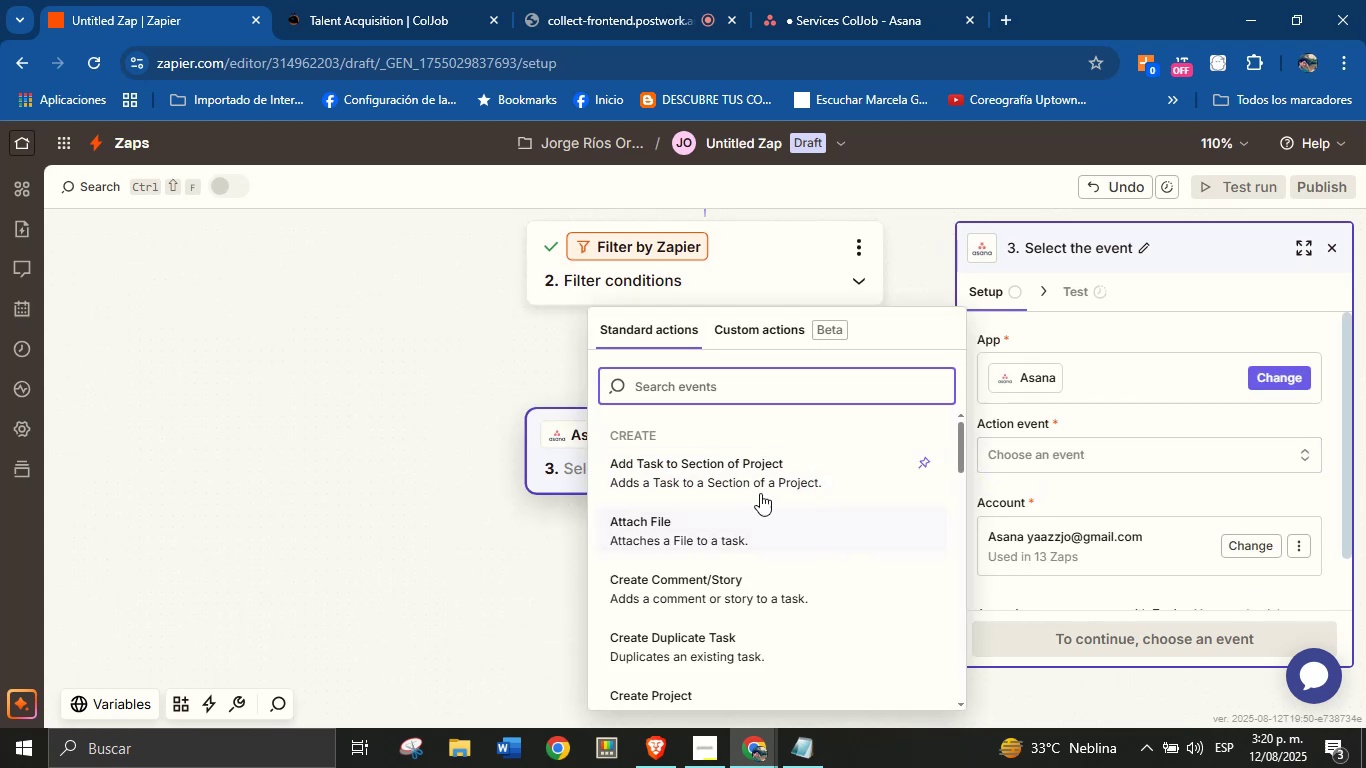 
type(CREA)
 